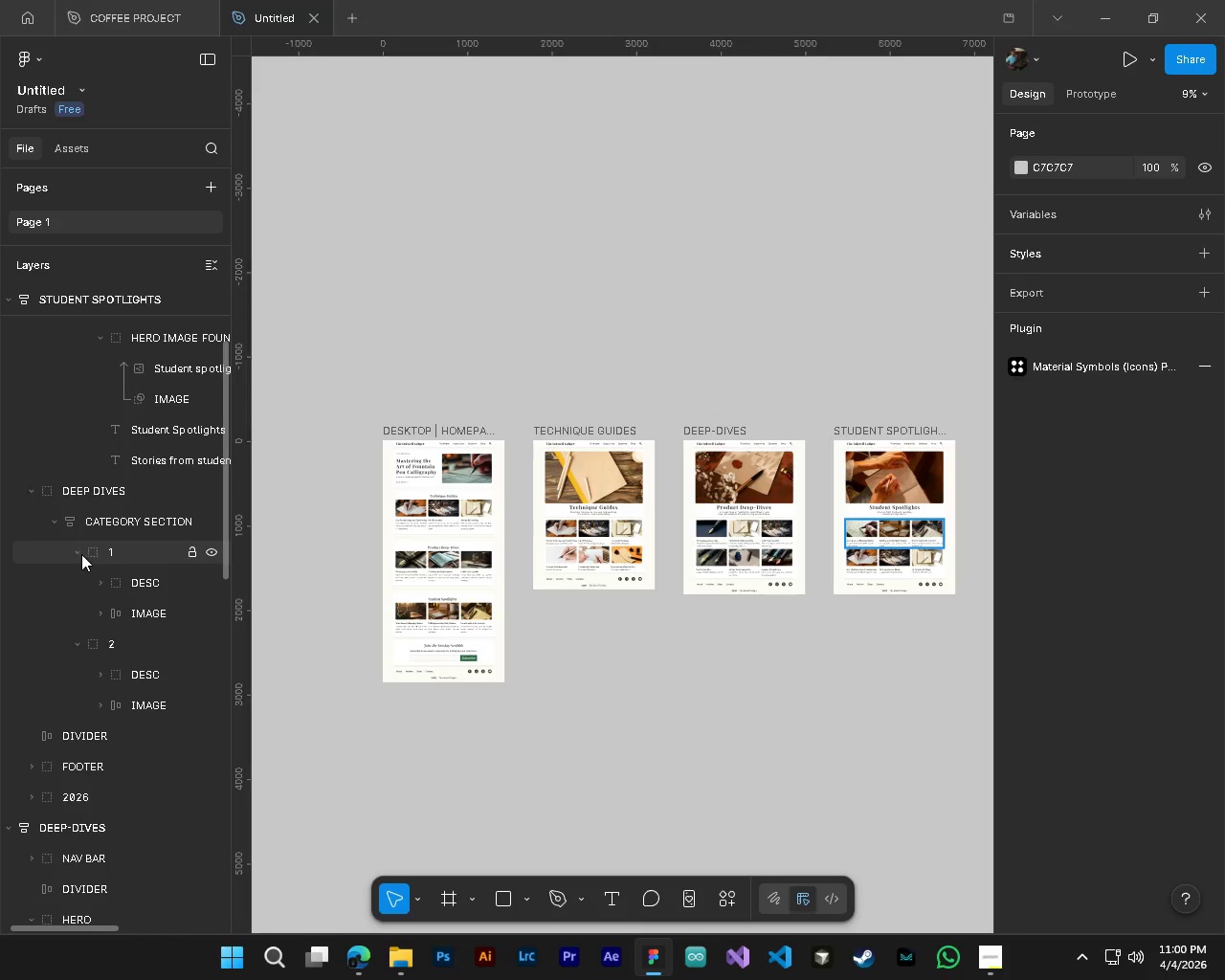 
left_click([80, 553])
 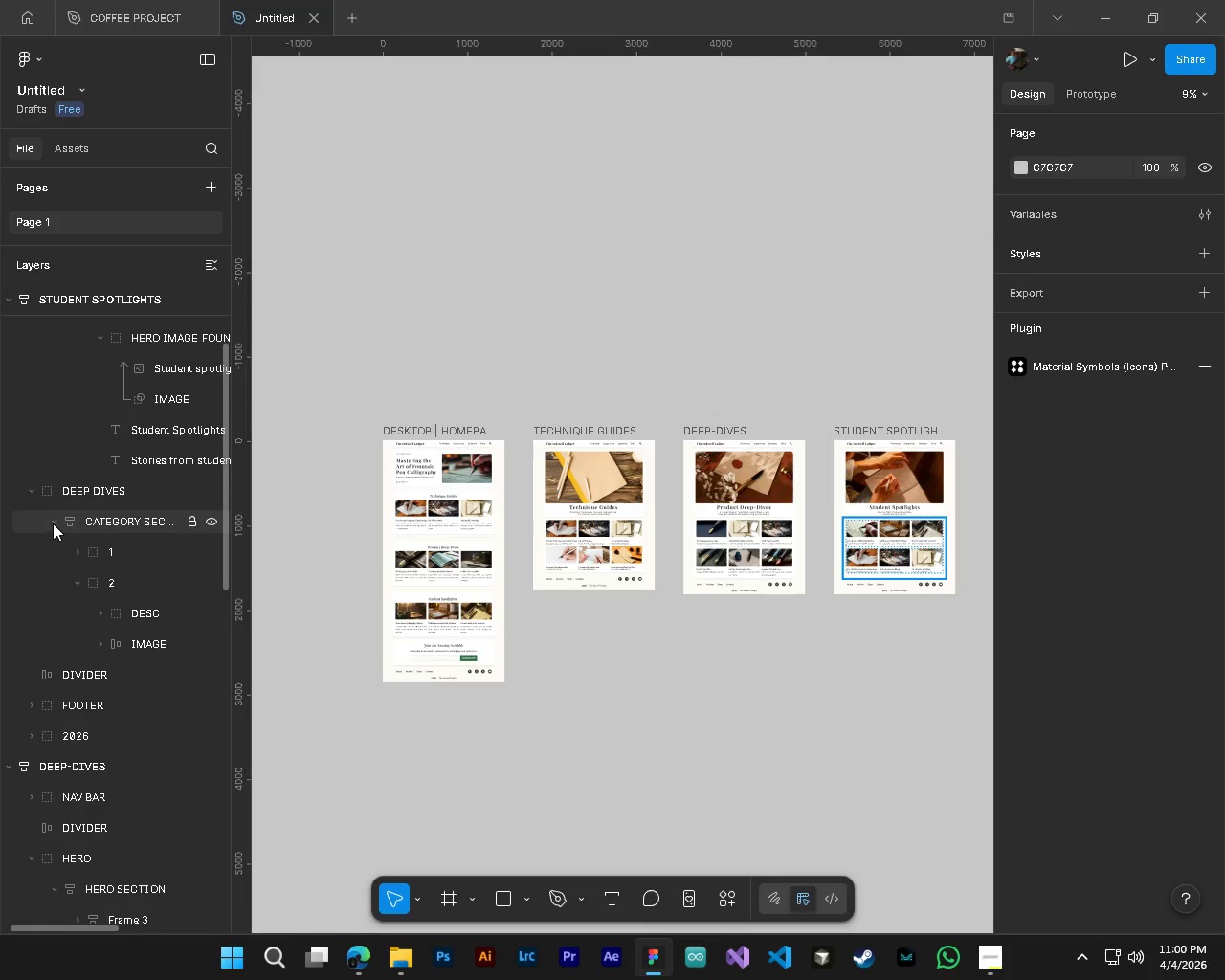 
left_click([53, 523])
 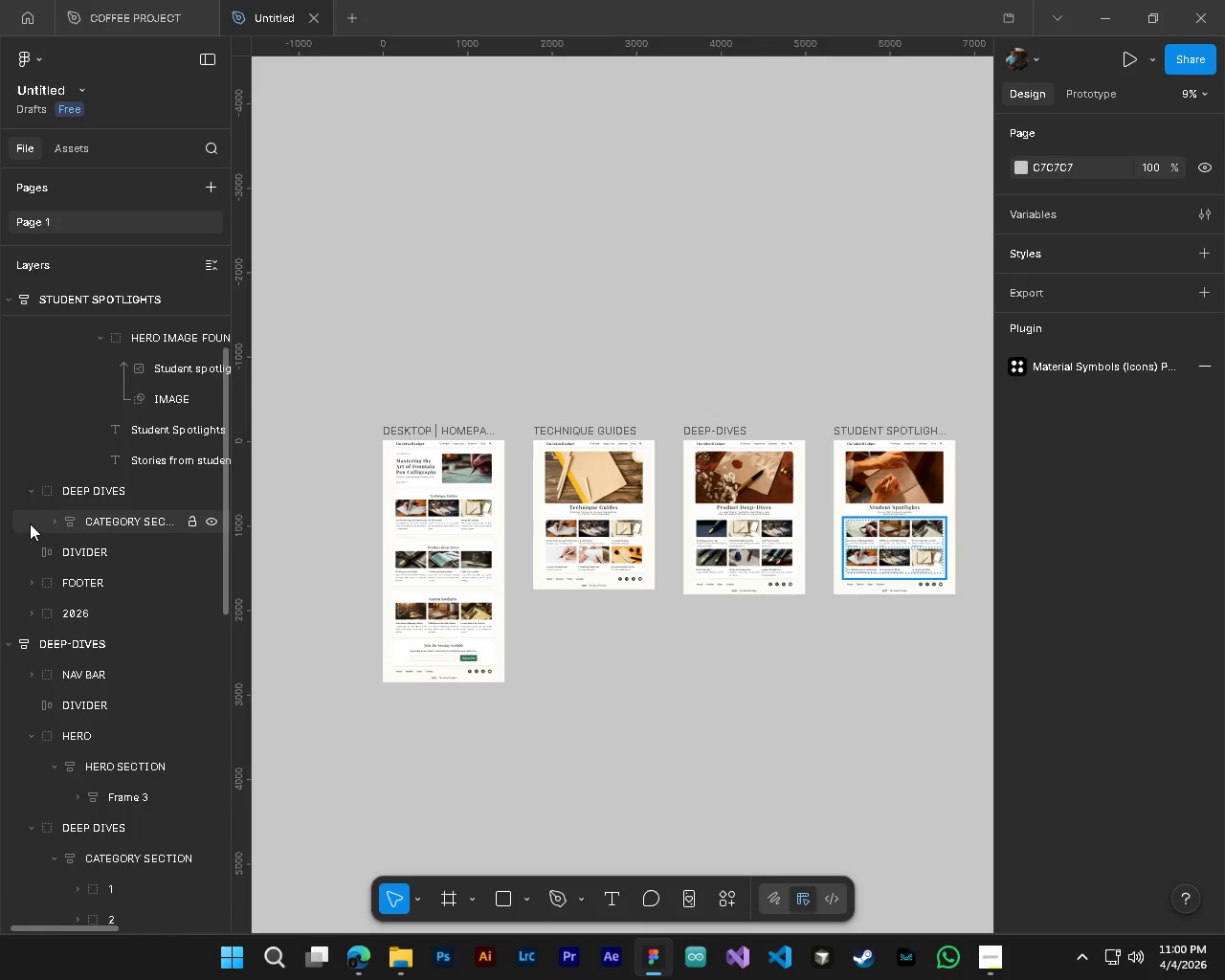 
scroll: coordinate [36, 519], scroll_direction: up, amount: 4.0
 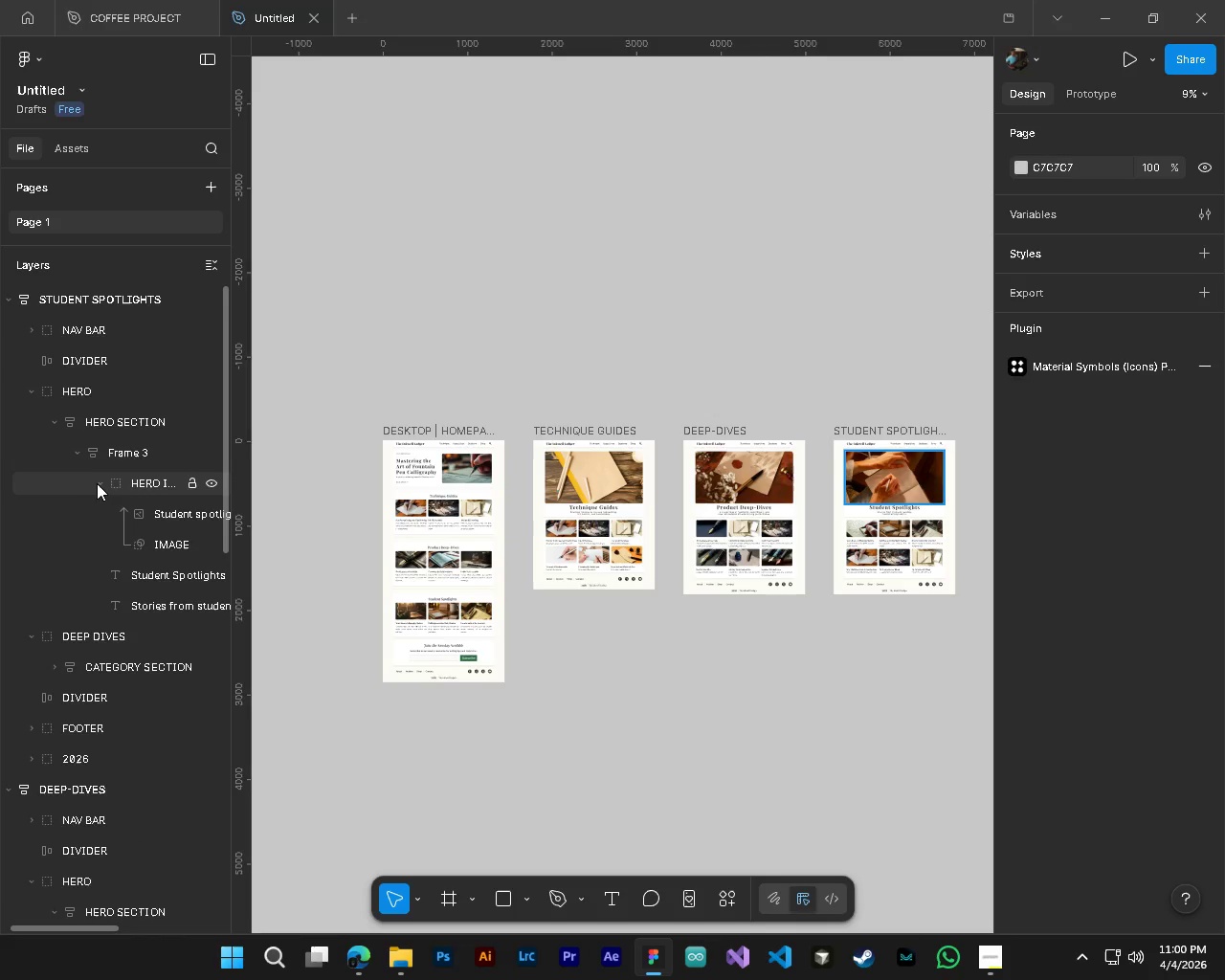 
left_click([100, 482])
 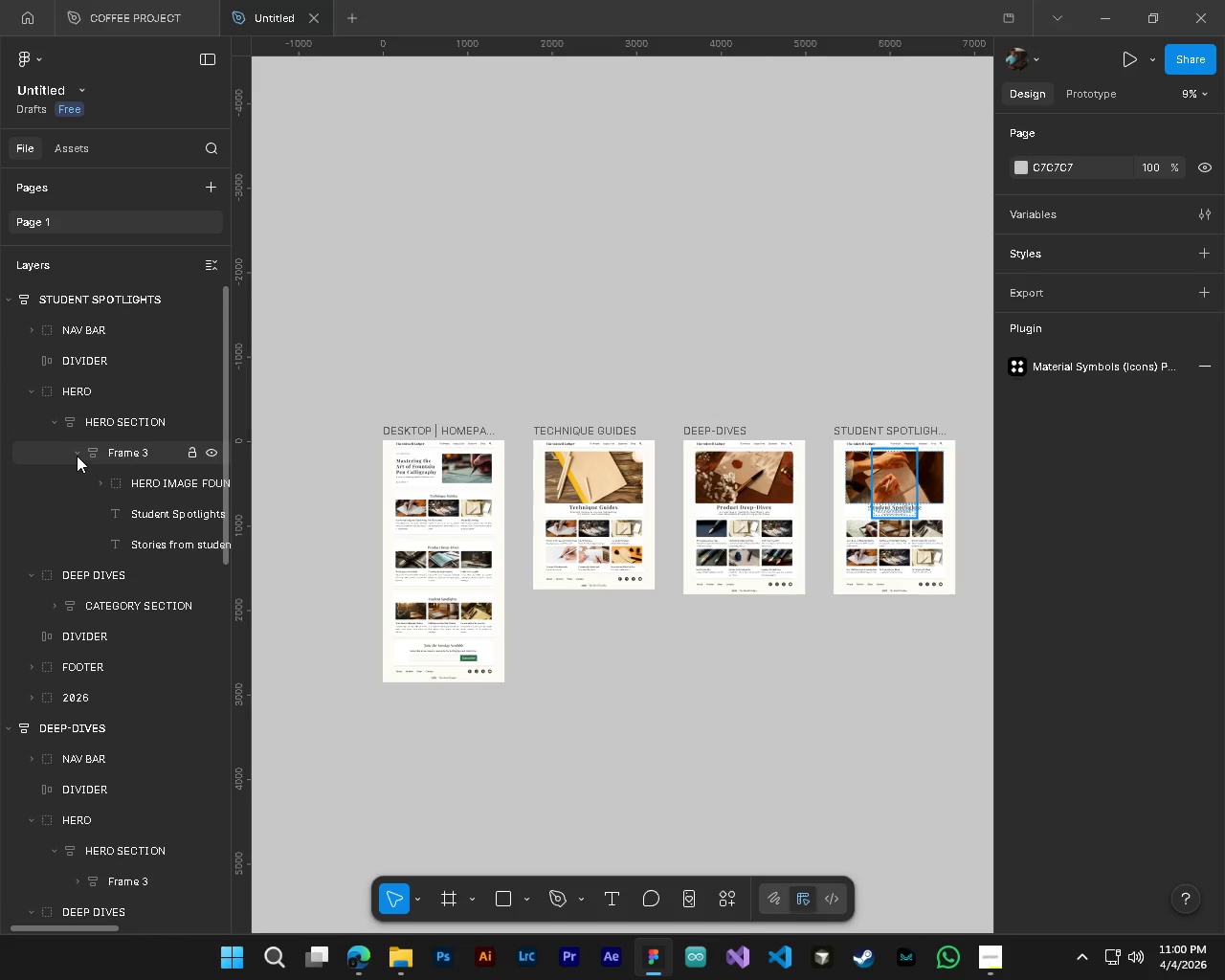 
left_click([77, 456])
 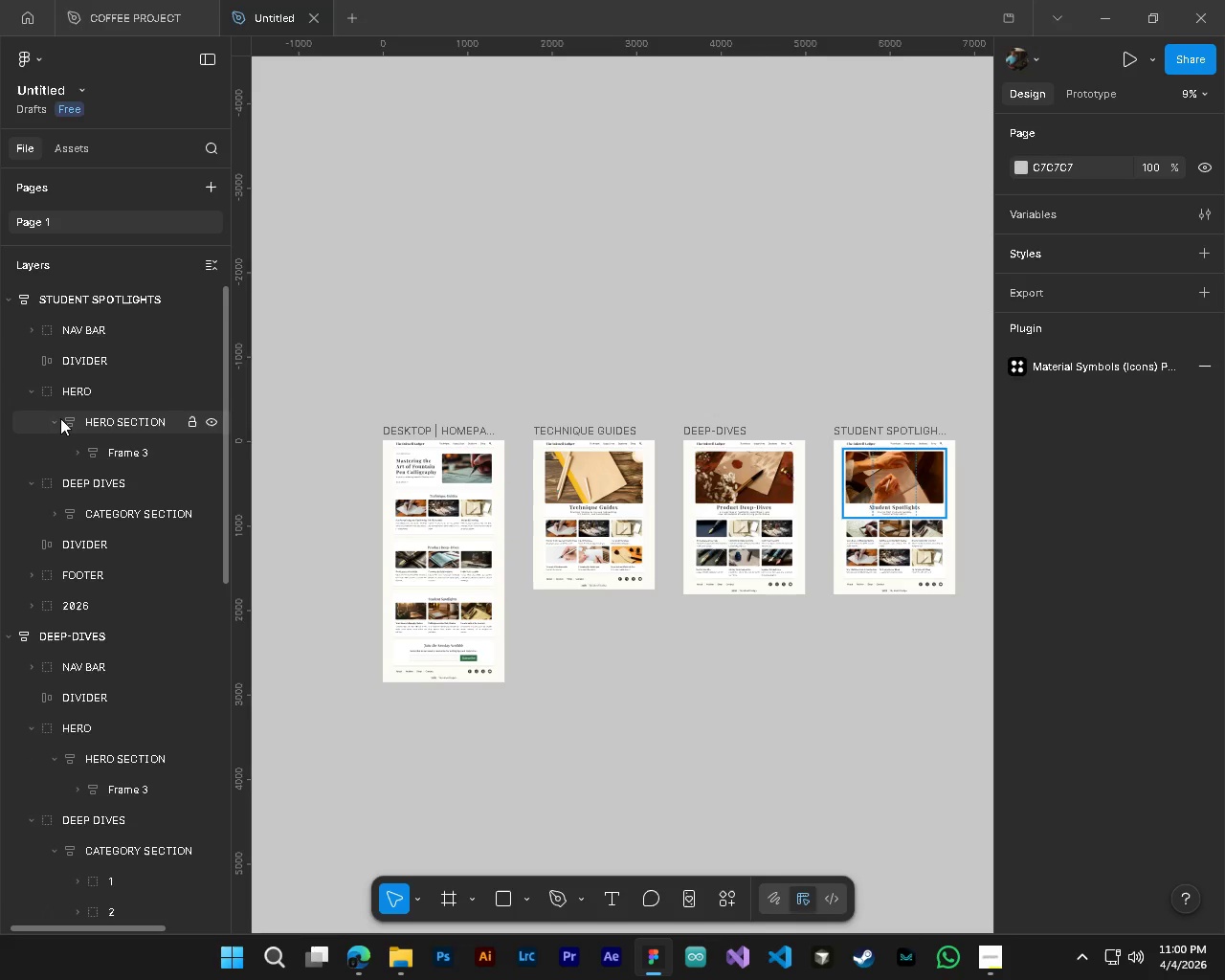 
left_click([60, 418])
 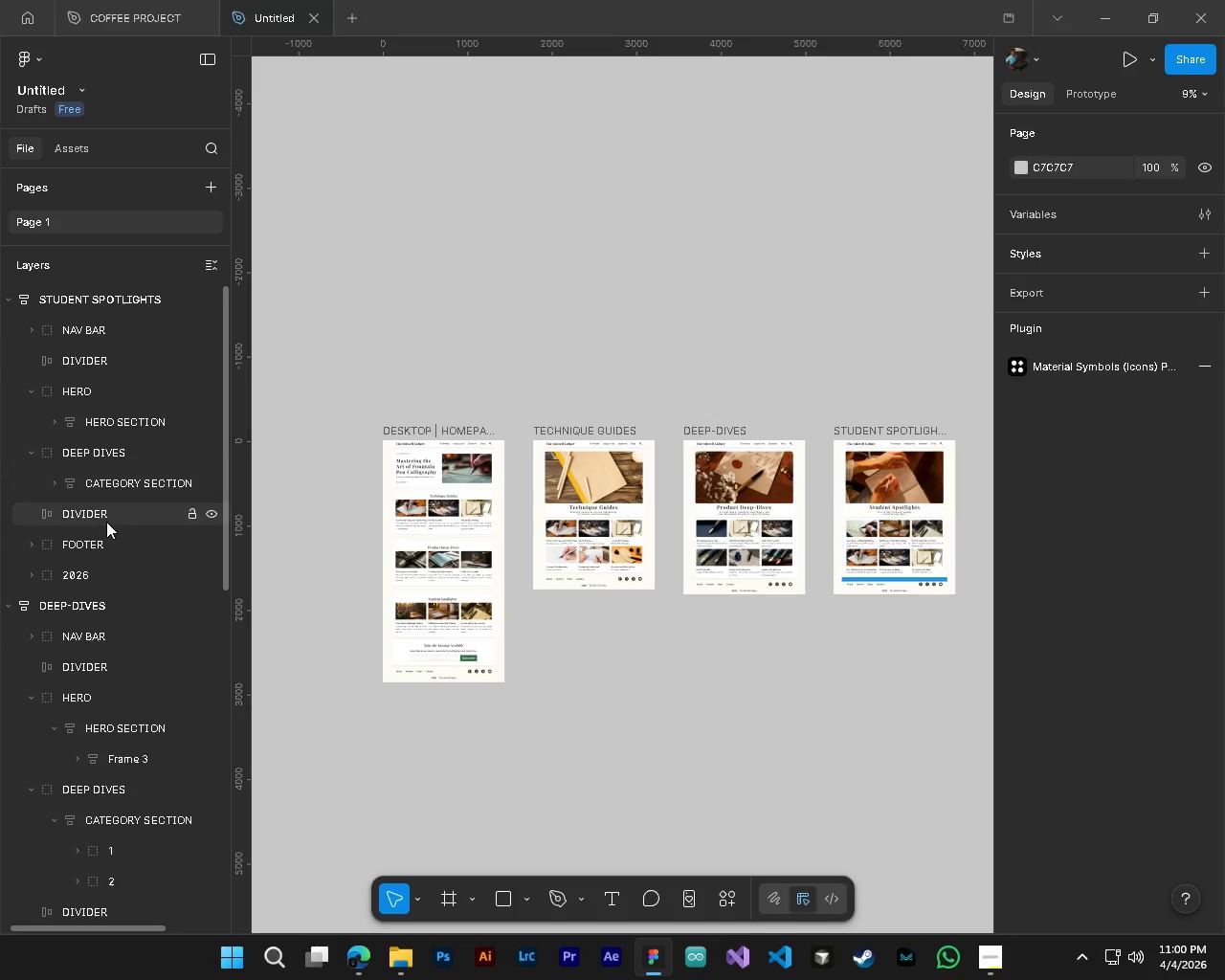 
scroll: coordinate [106, 522], scroll_direction: up, amount: 3.0
 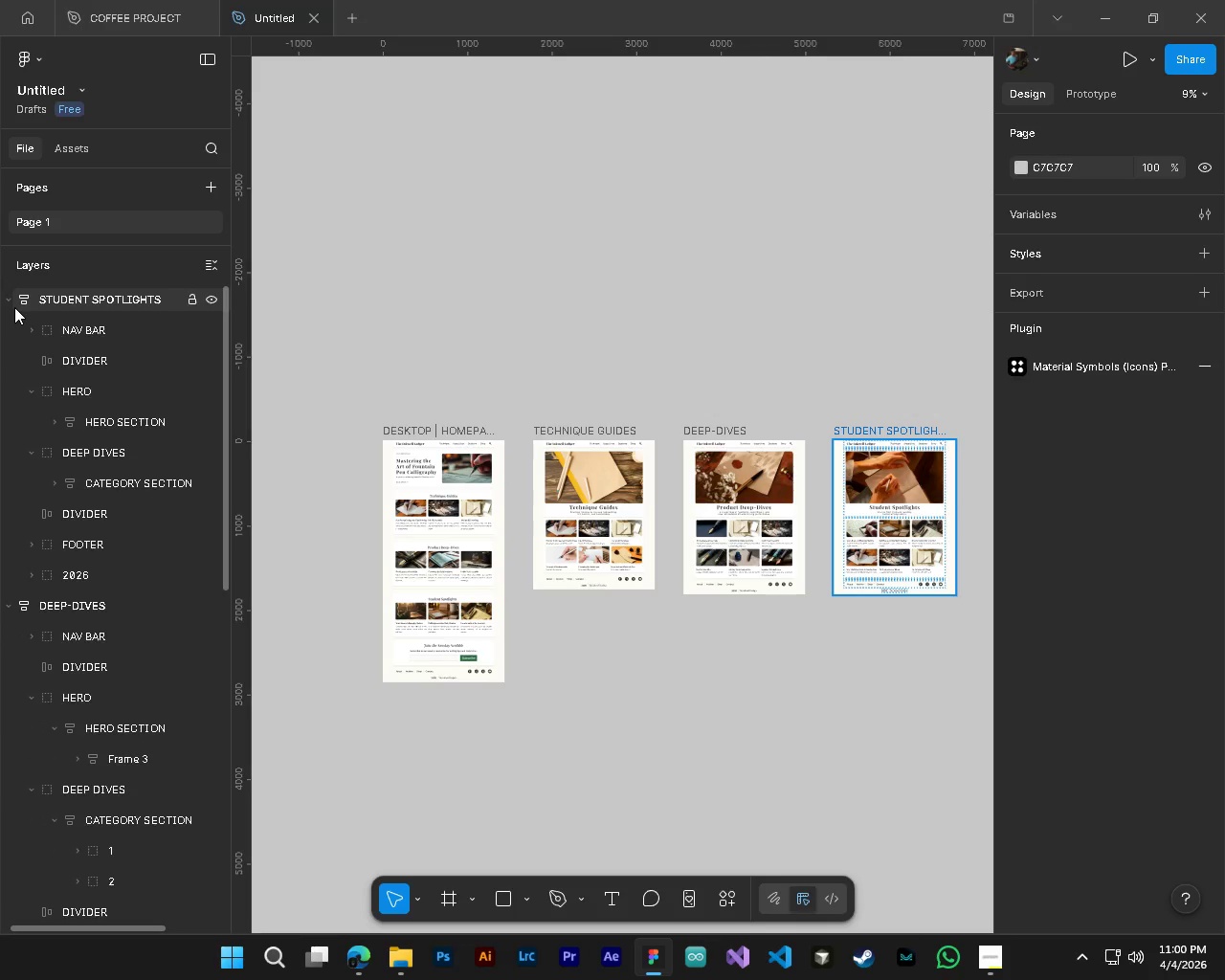 
left_click([14, 307])
 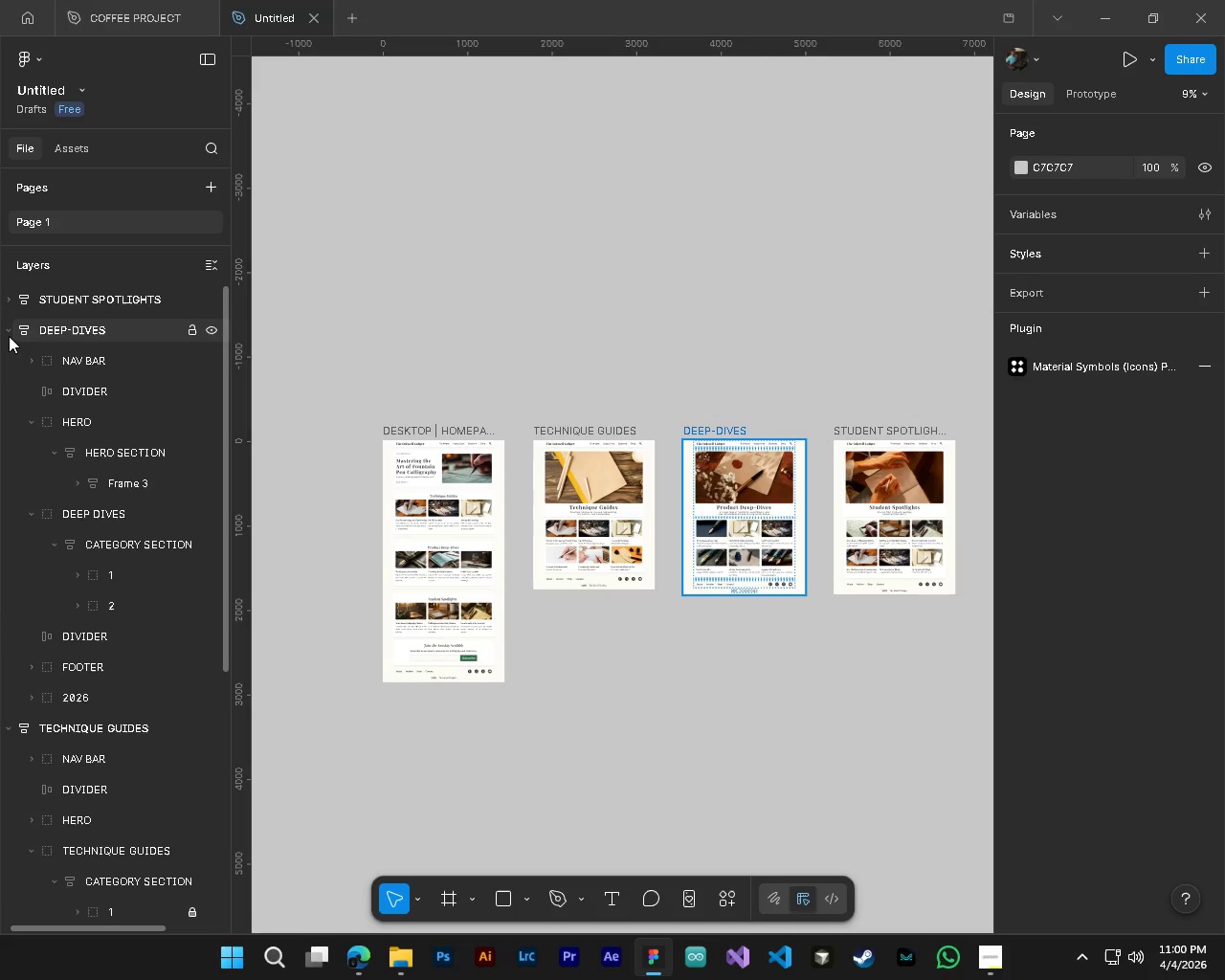 
left_click([13, 334])
 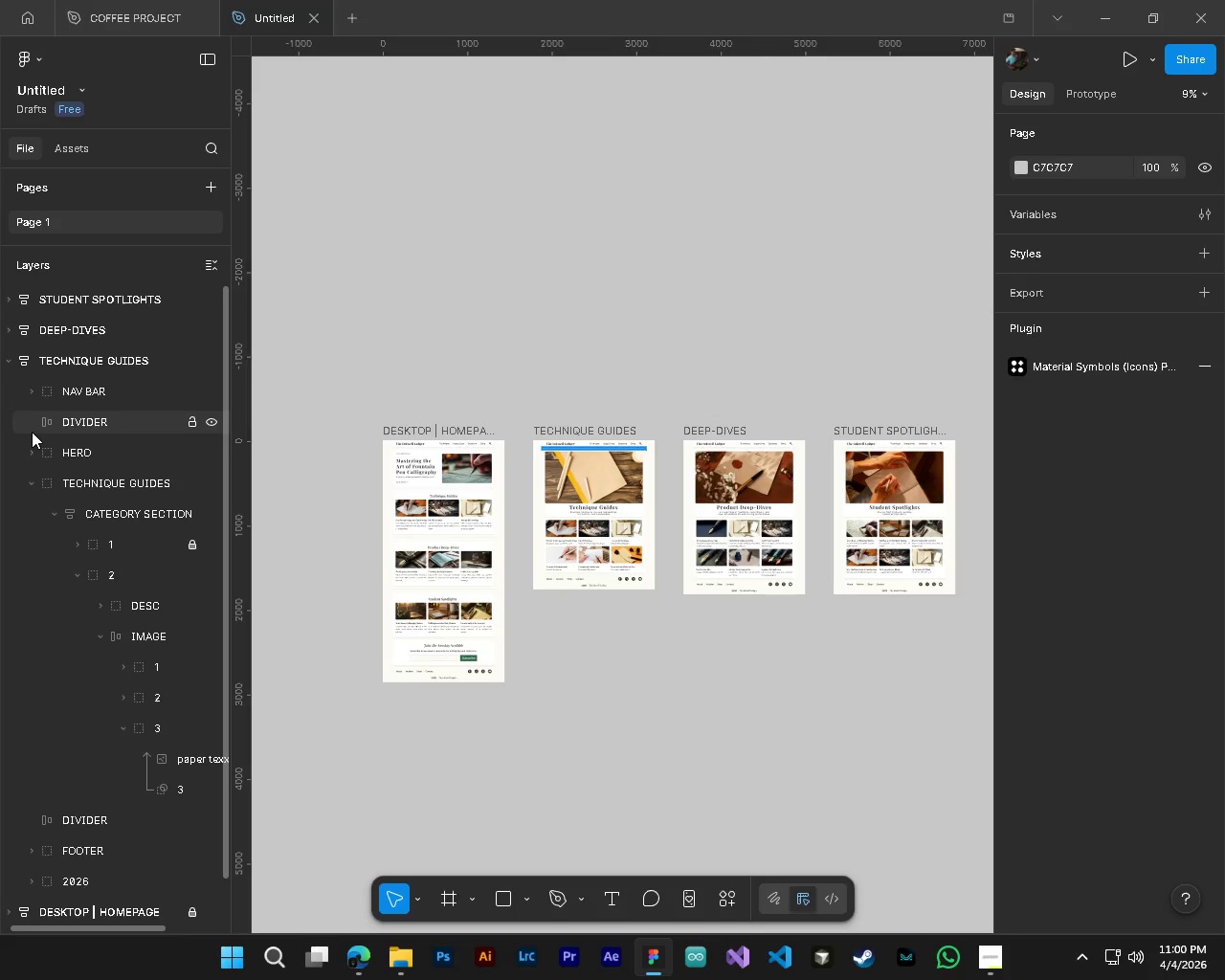 
left_click([32, 483])
 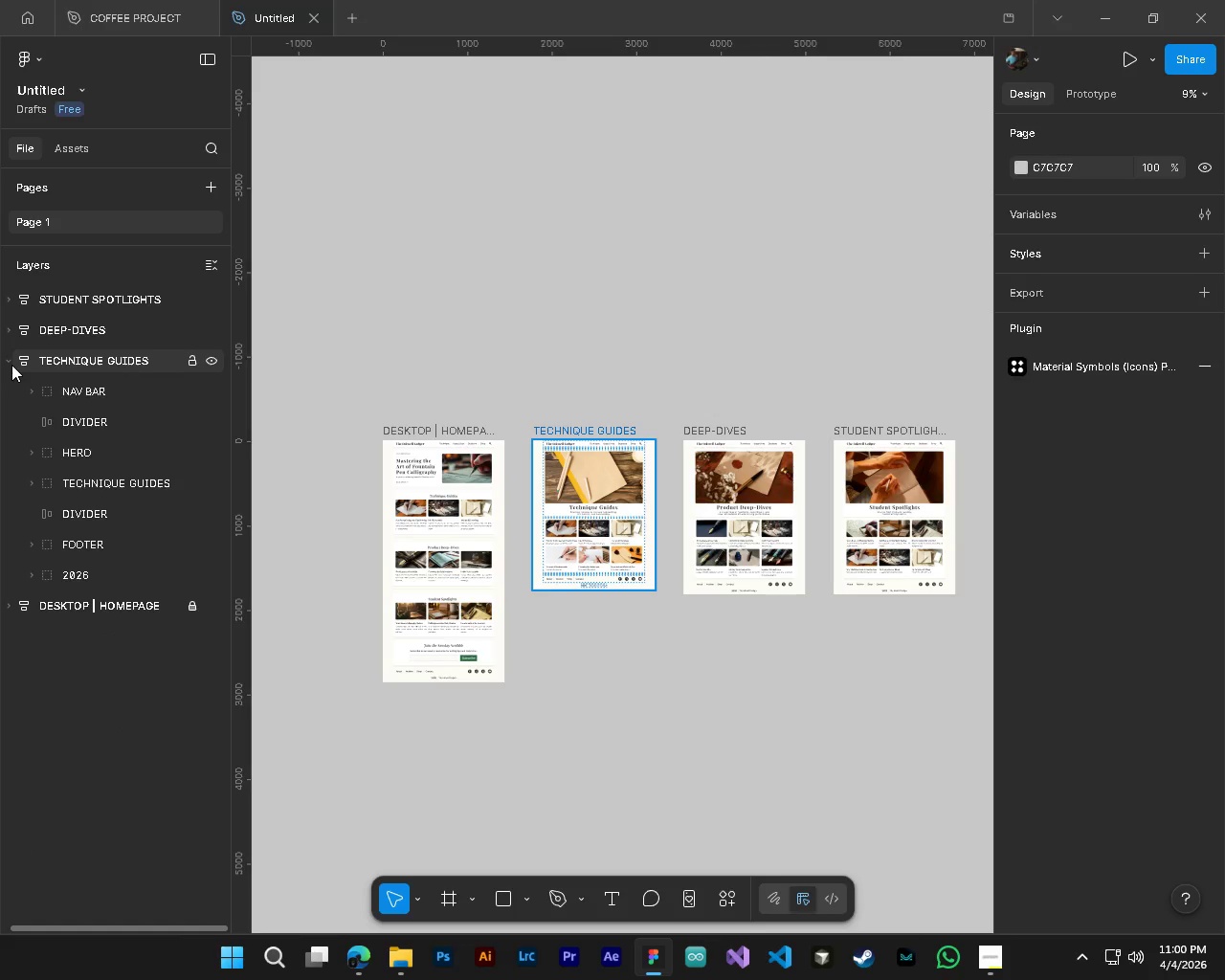 
left_click([11, 365])
 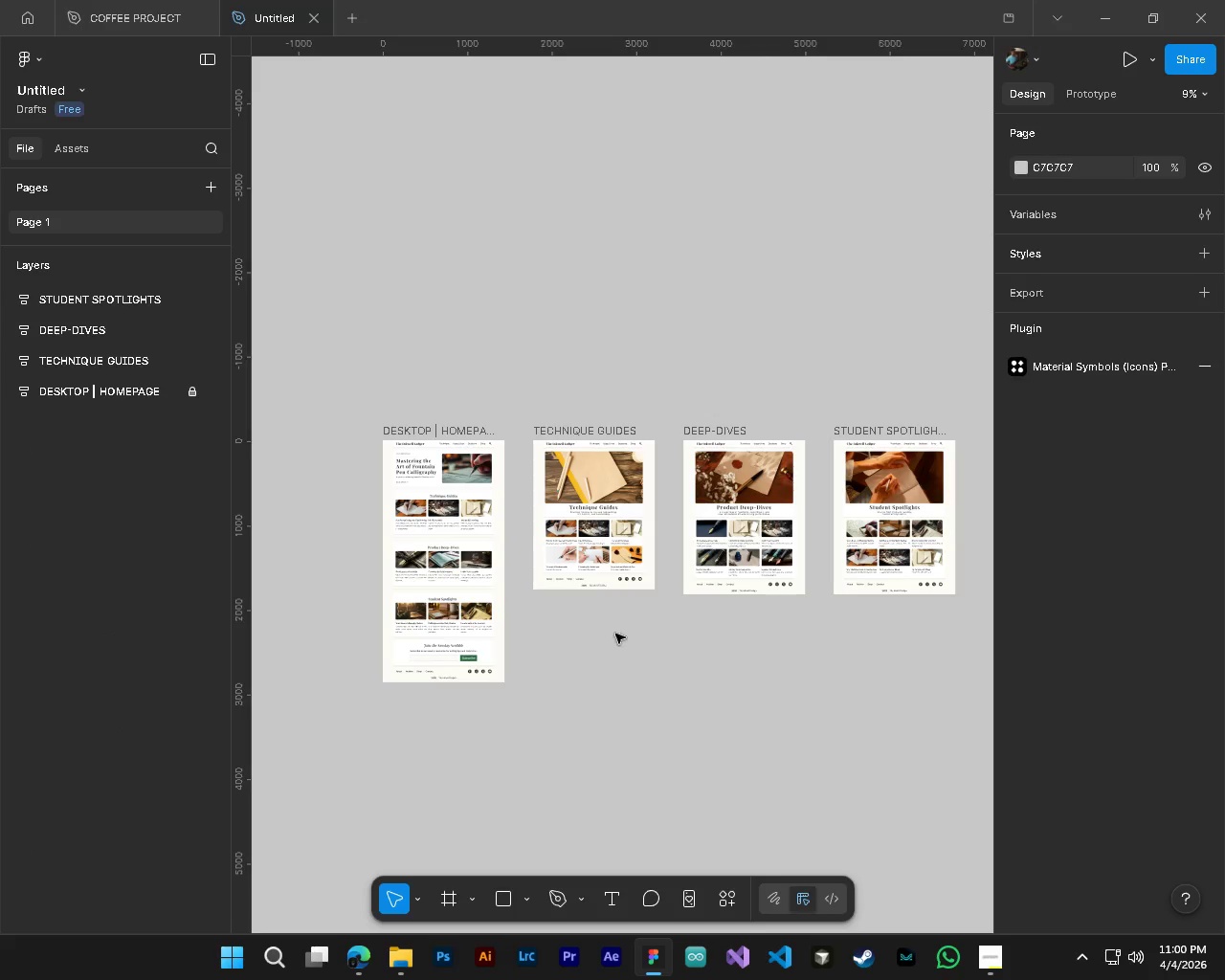 
hold_key(key=AltLeft, duration=1.27)
 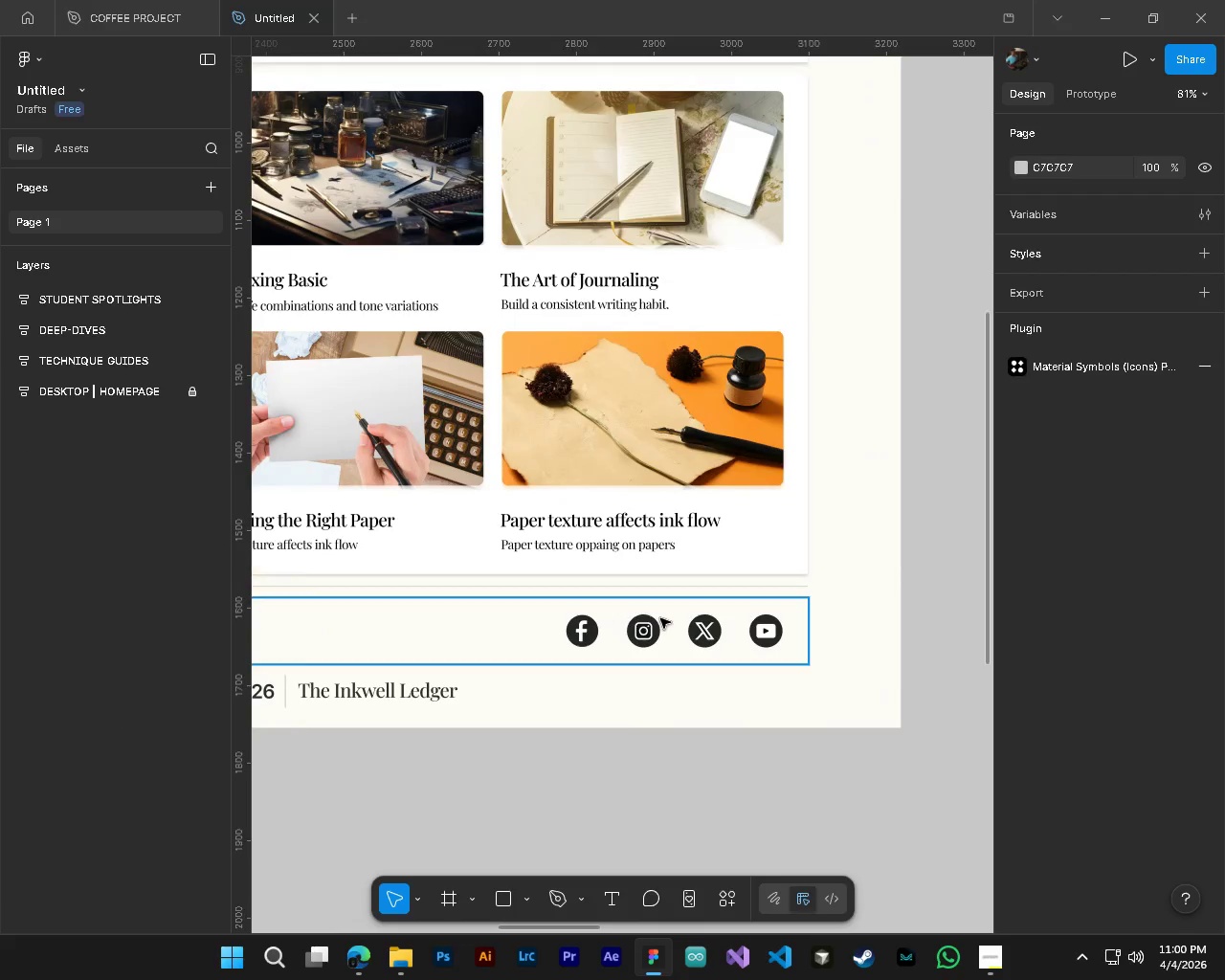 
hold_key(key=ControlLeft, duration=1.27)
 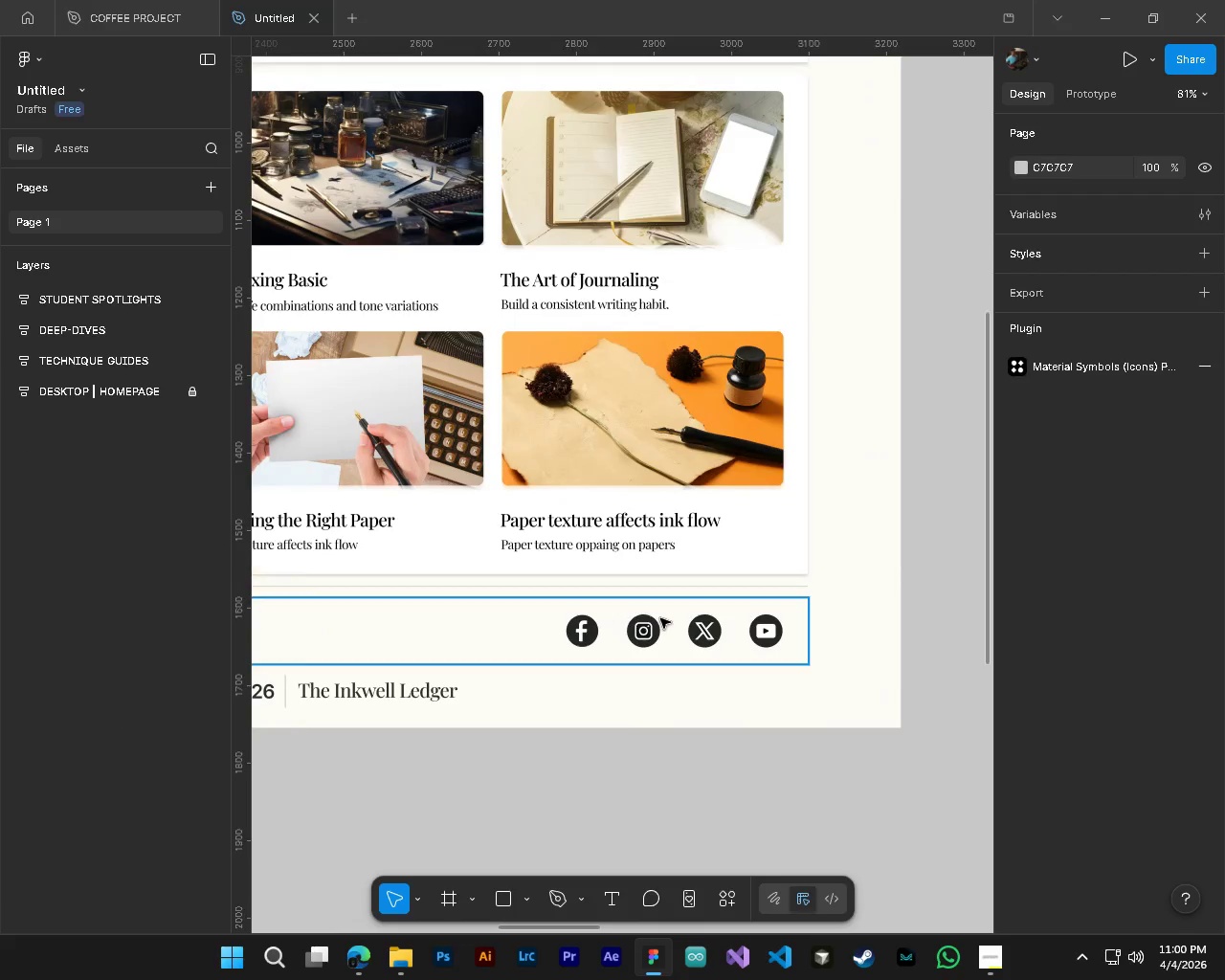 
hold_key(key=ShiftLeft, duration=1.44)
 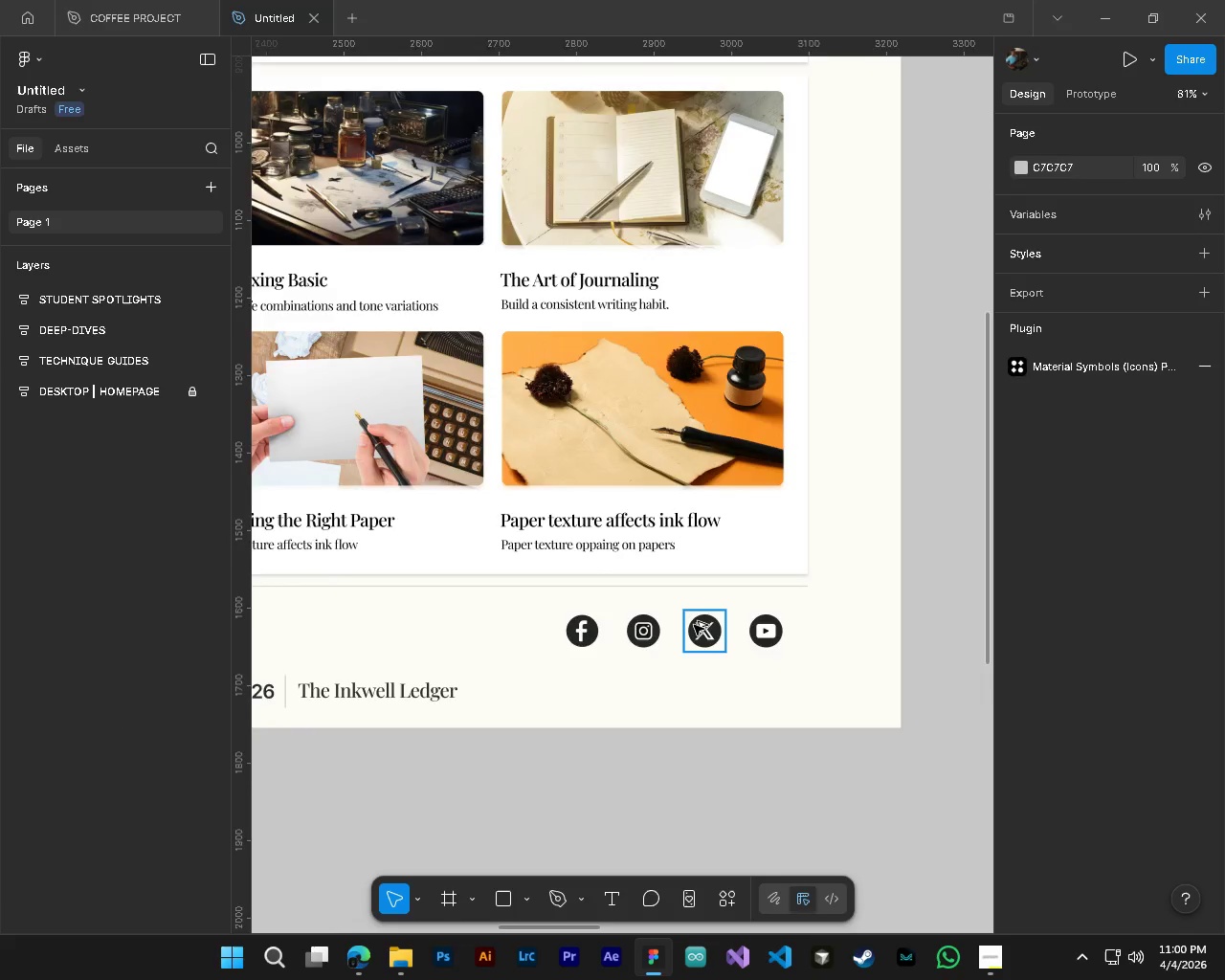 
scroll: coordinate [625, 514], scroll_direction: up, amount: 19.0
 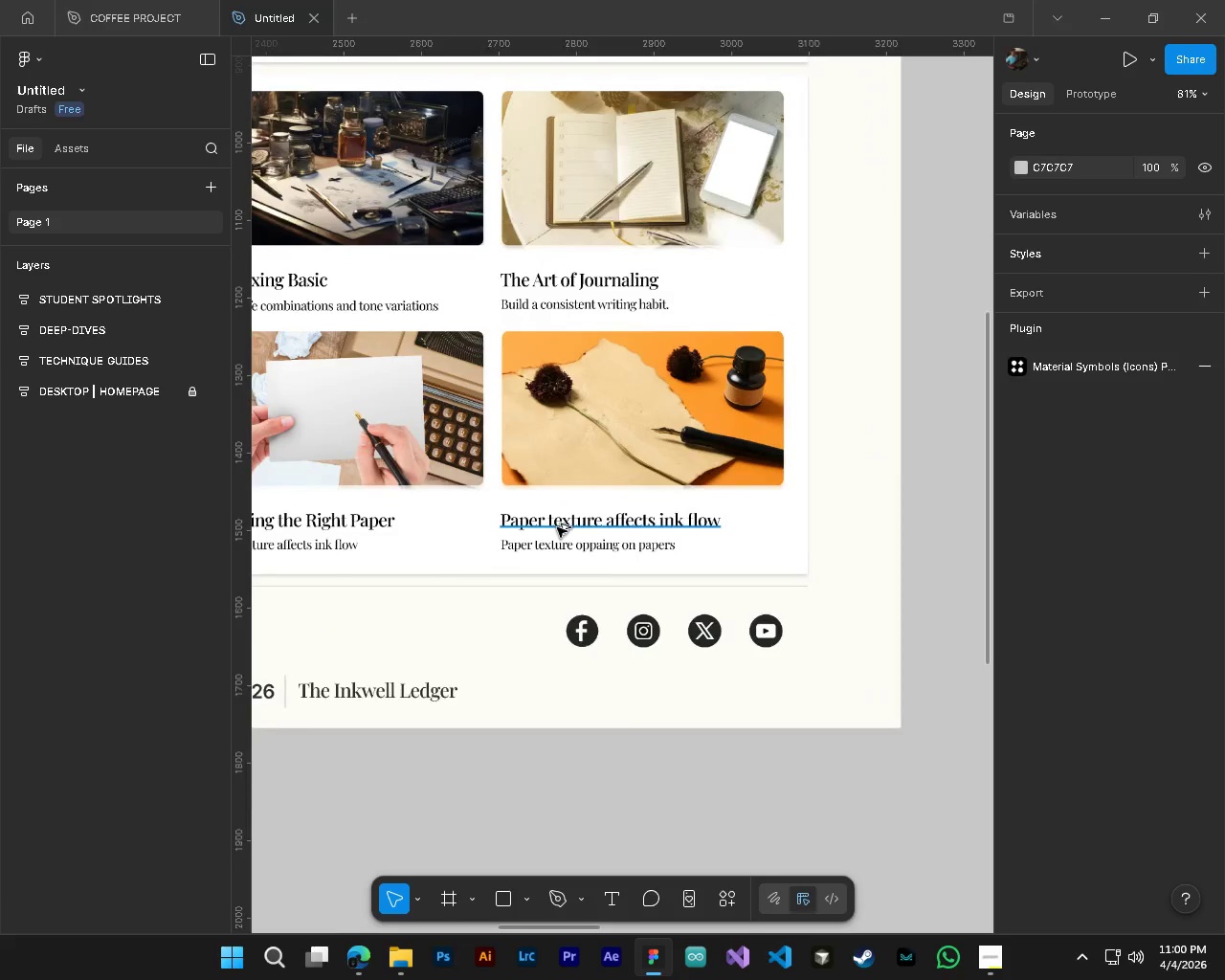 
hold_key(key=ControlLeft, duration=1.73)
hold_key(key=AltLeft, duration=1.52)
scroll: coordinate [694, 625], scroll_direction: down, amount: 5.0
 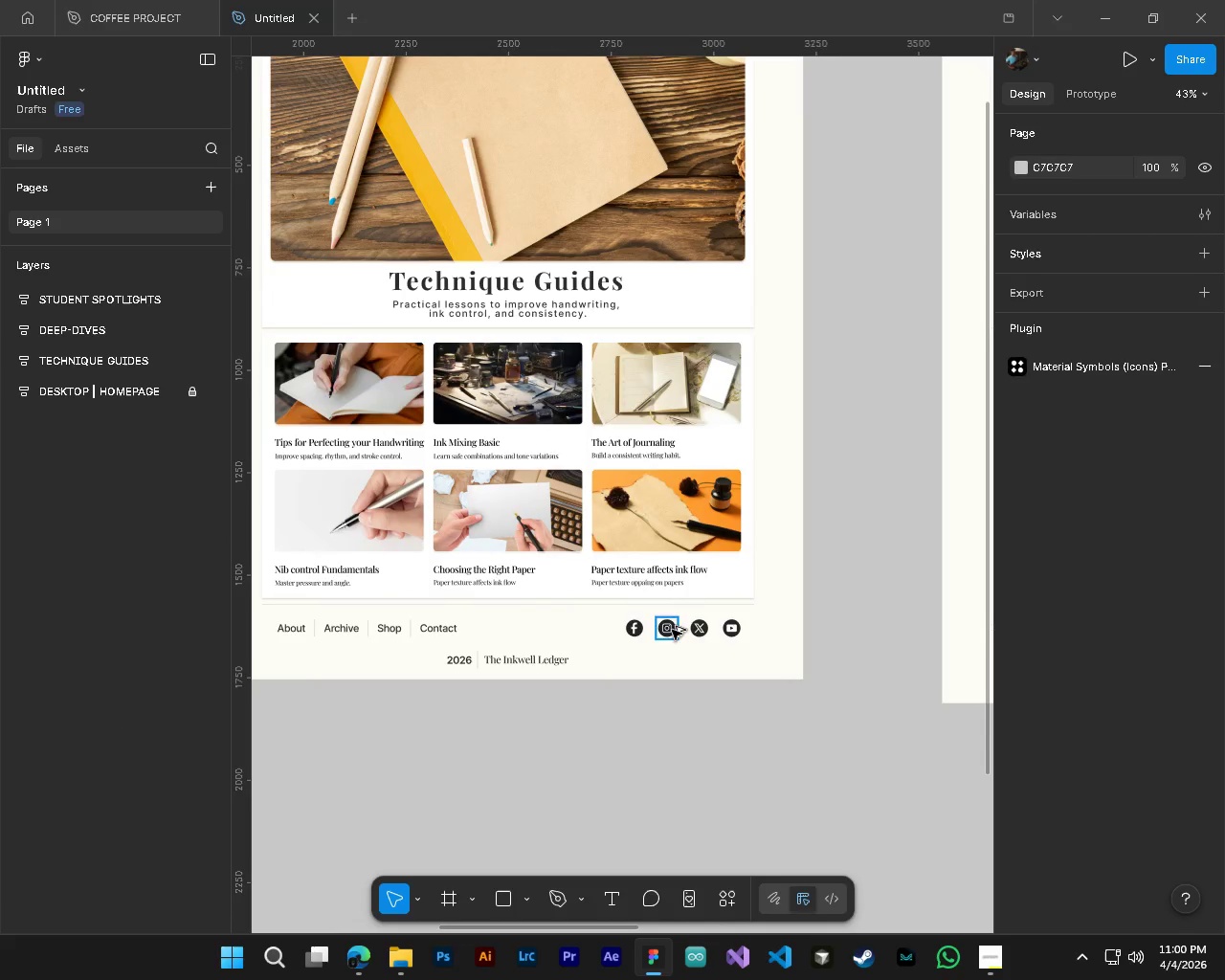 
key(Alt+Control+AltLeft)
 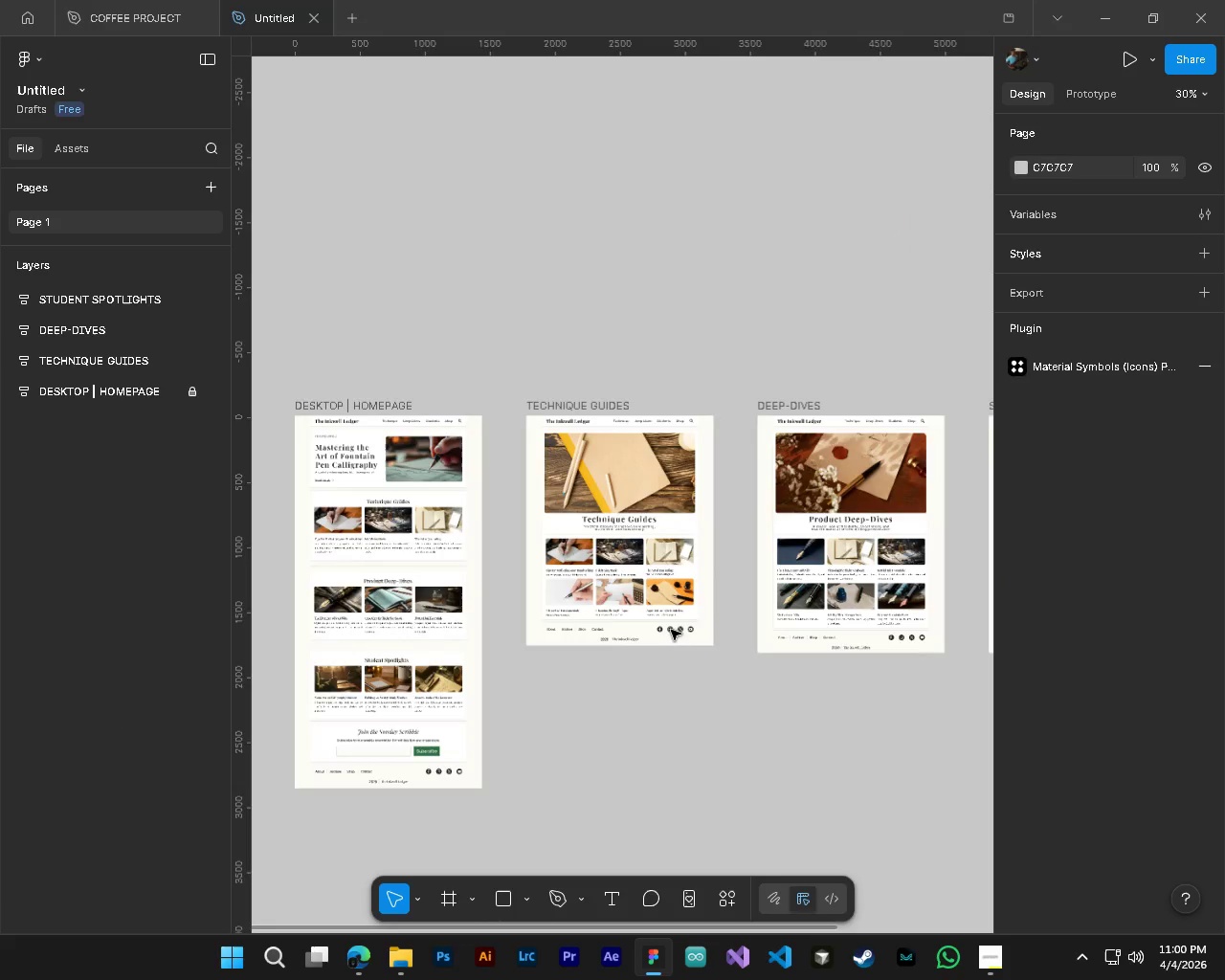 
key(Alt+Control+AltLeft)
 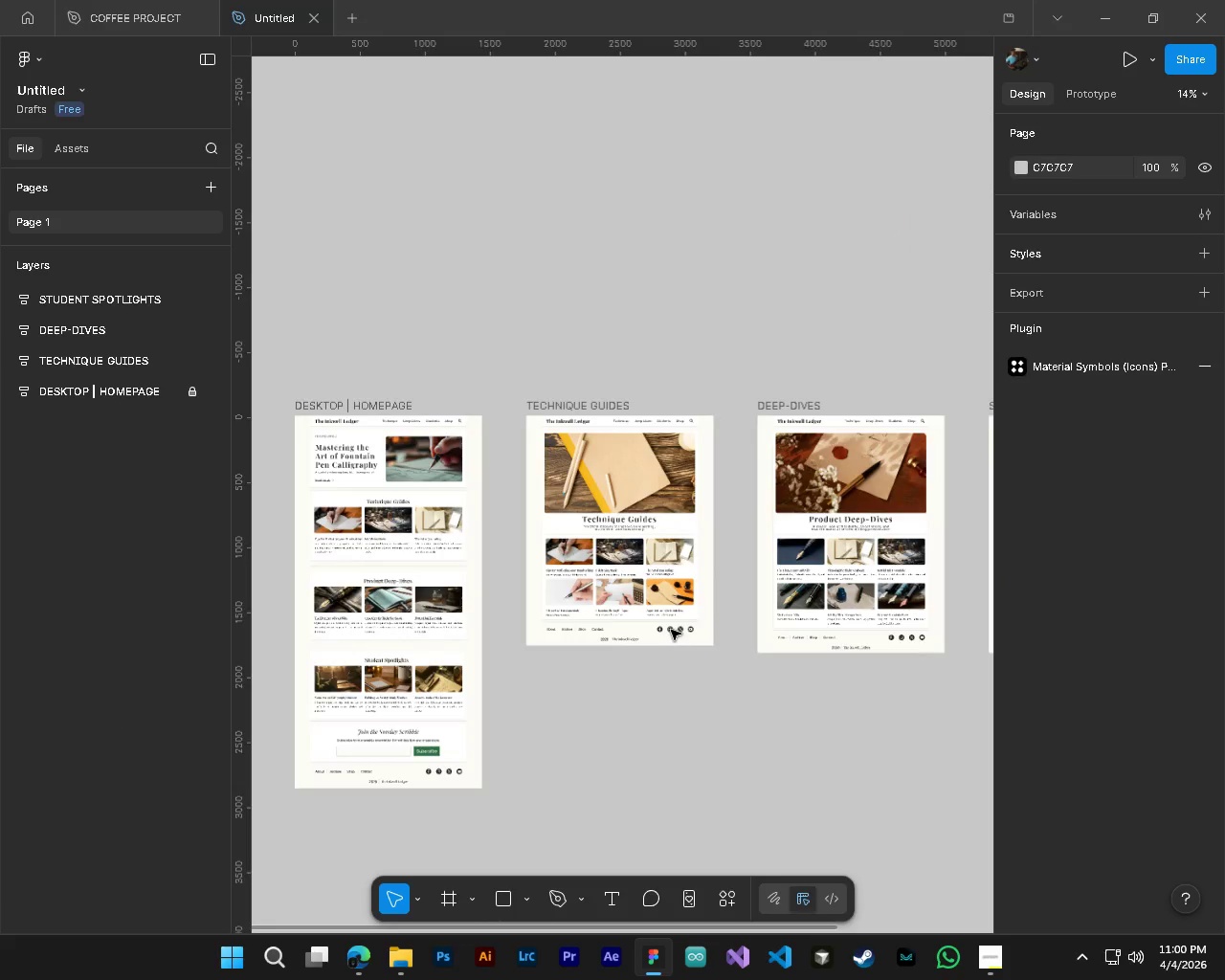 
key(Alt+Control+AltLeft)
 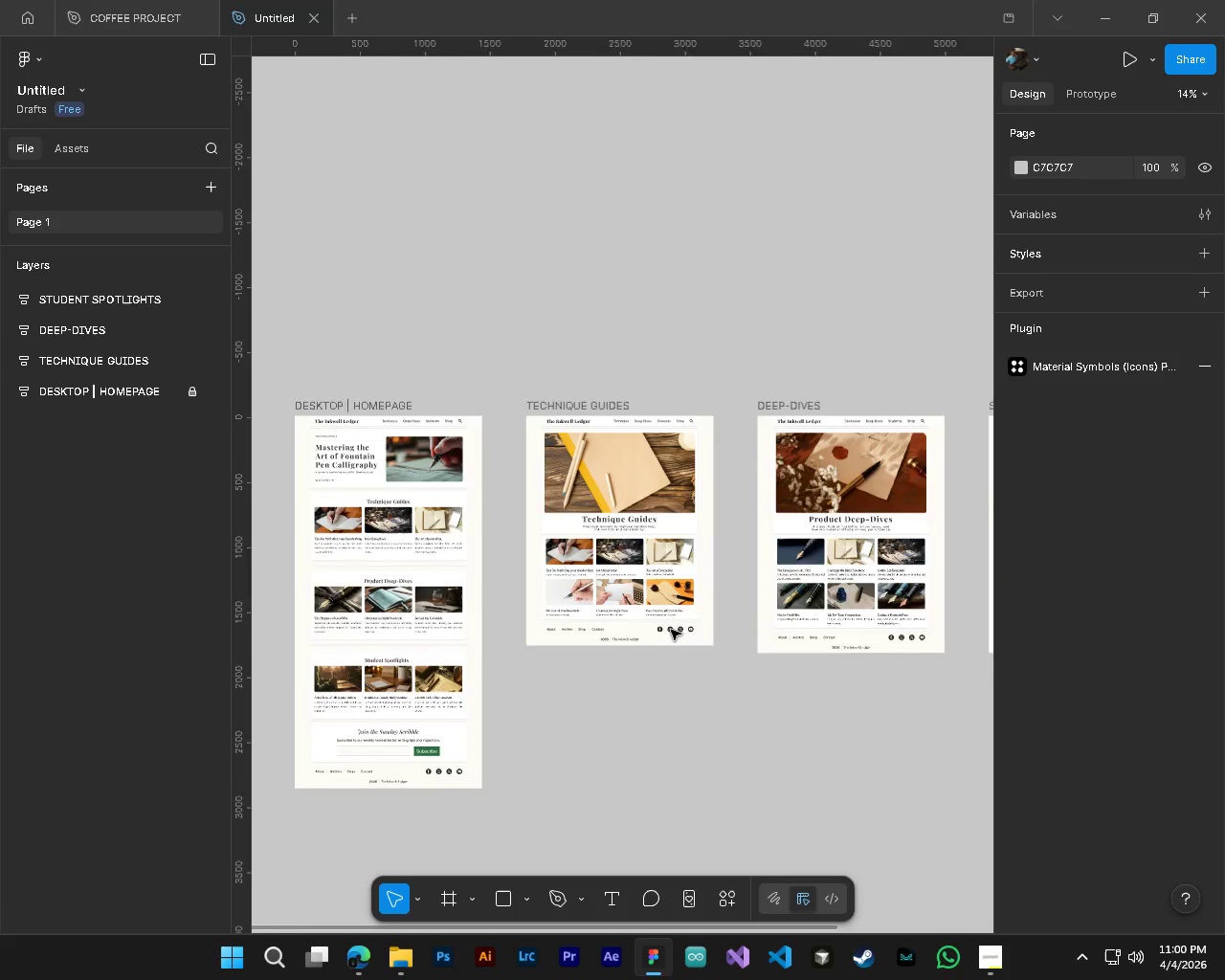 
key(Shift+ShiftLeft)
 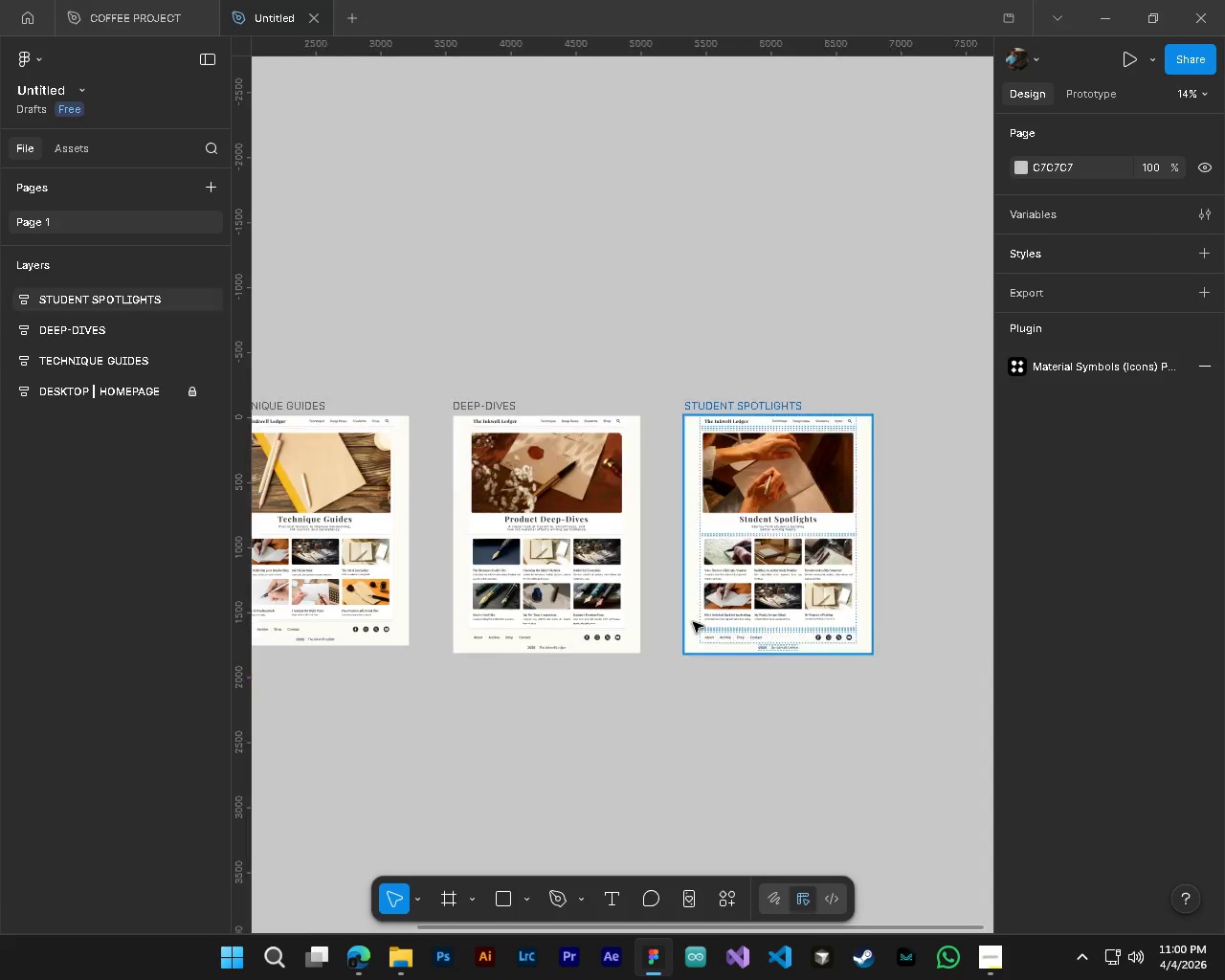 
hold_key(key=ControlLeft, duration=1.01)
 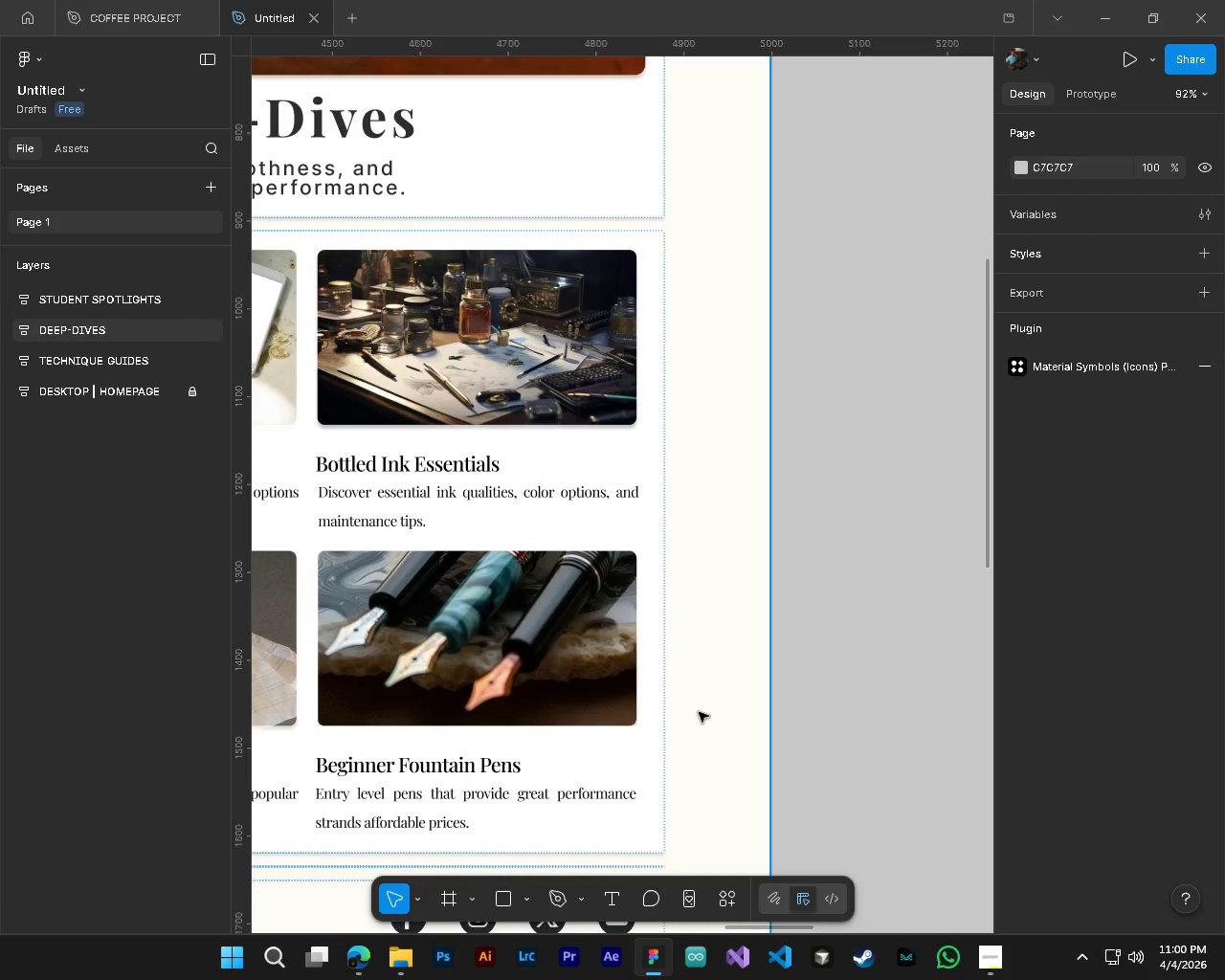 
hold_key(key=AltLeft, duration=0.97)
 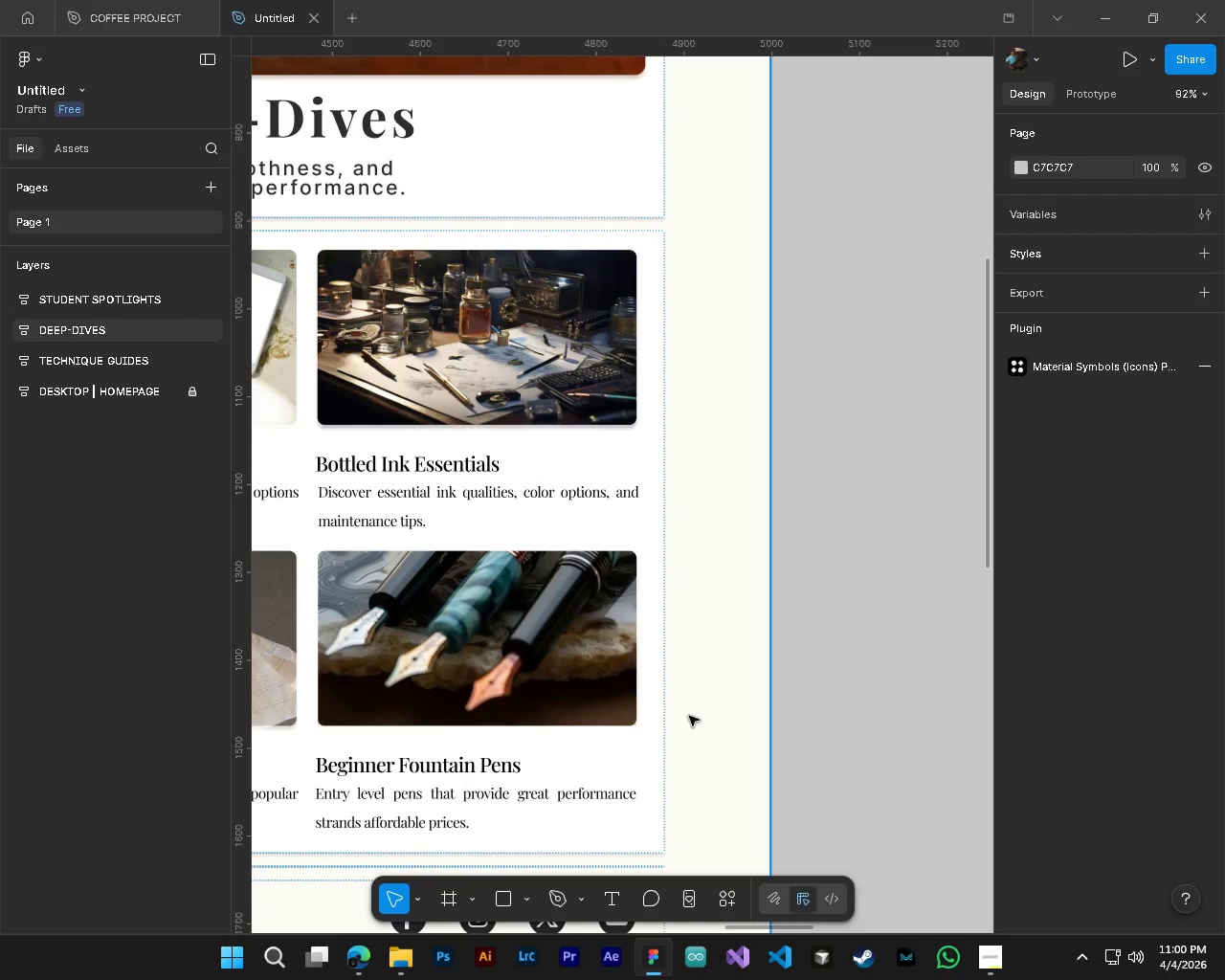 
hold_key(key=AltLeft, duration=1.52)
 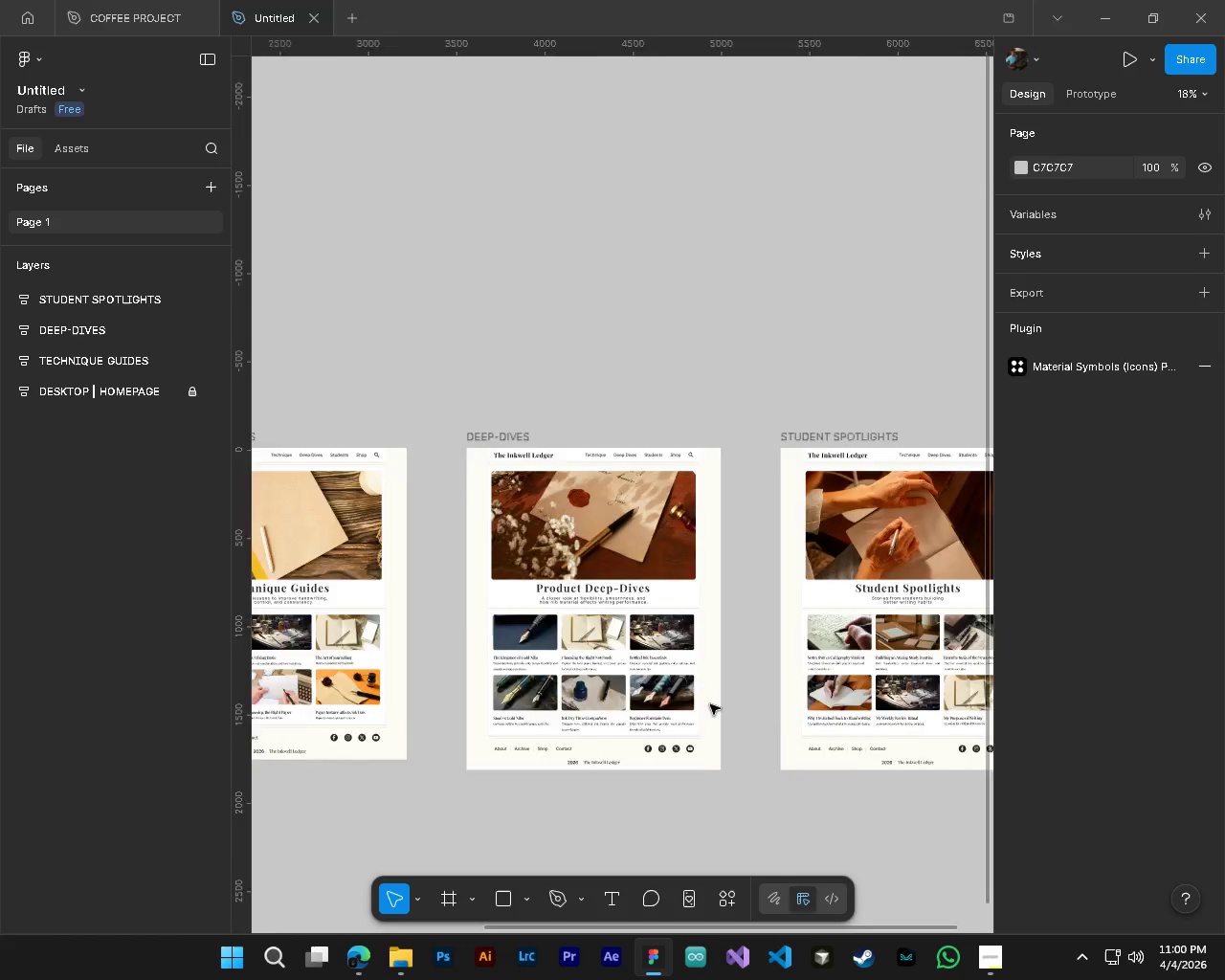 
scroll: coordinate [379, 570], scroll_direction: none, amount: 0.0
 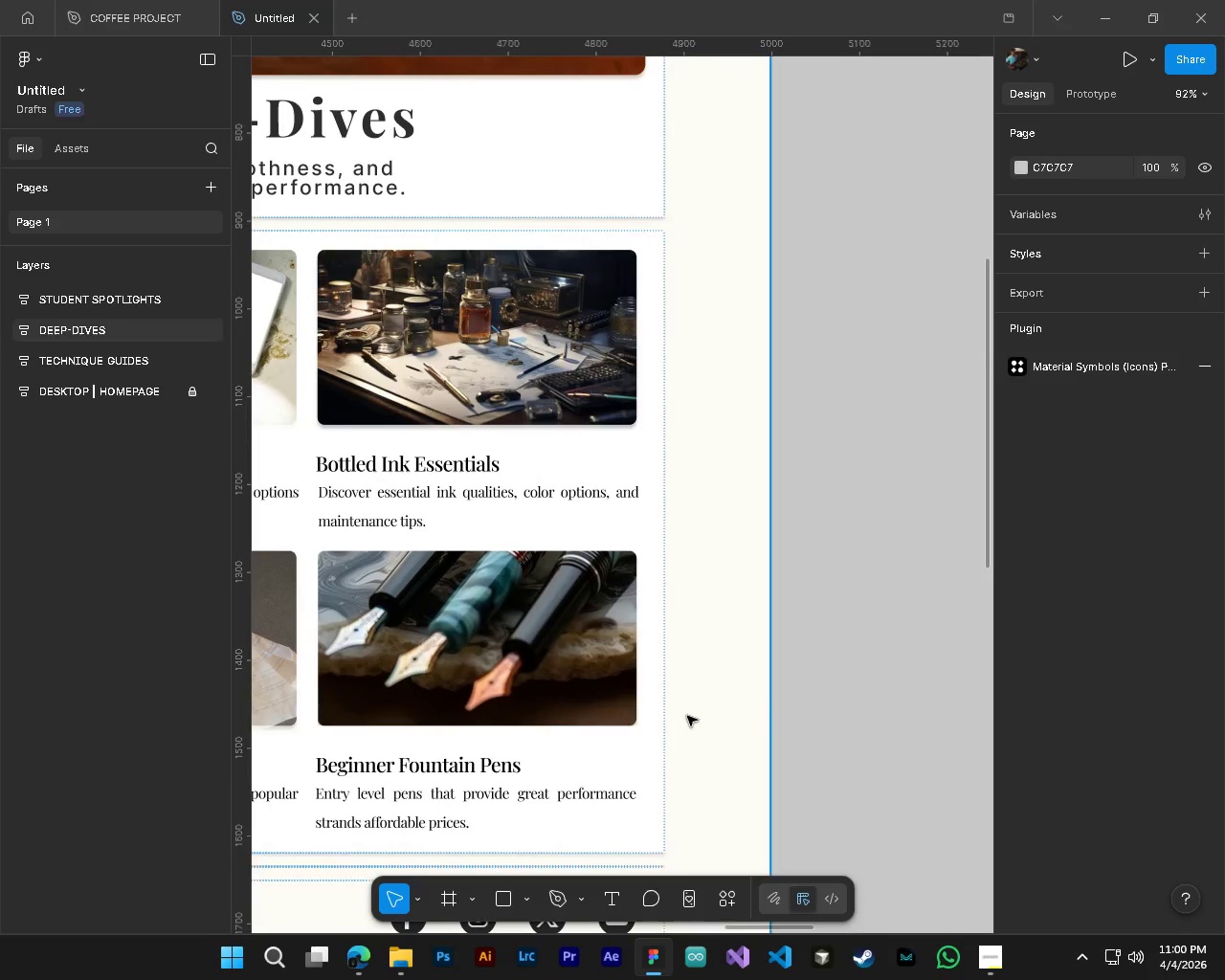 
hold_key(key=ControlLeft, duration=1.7)
 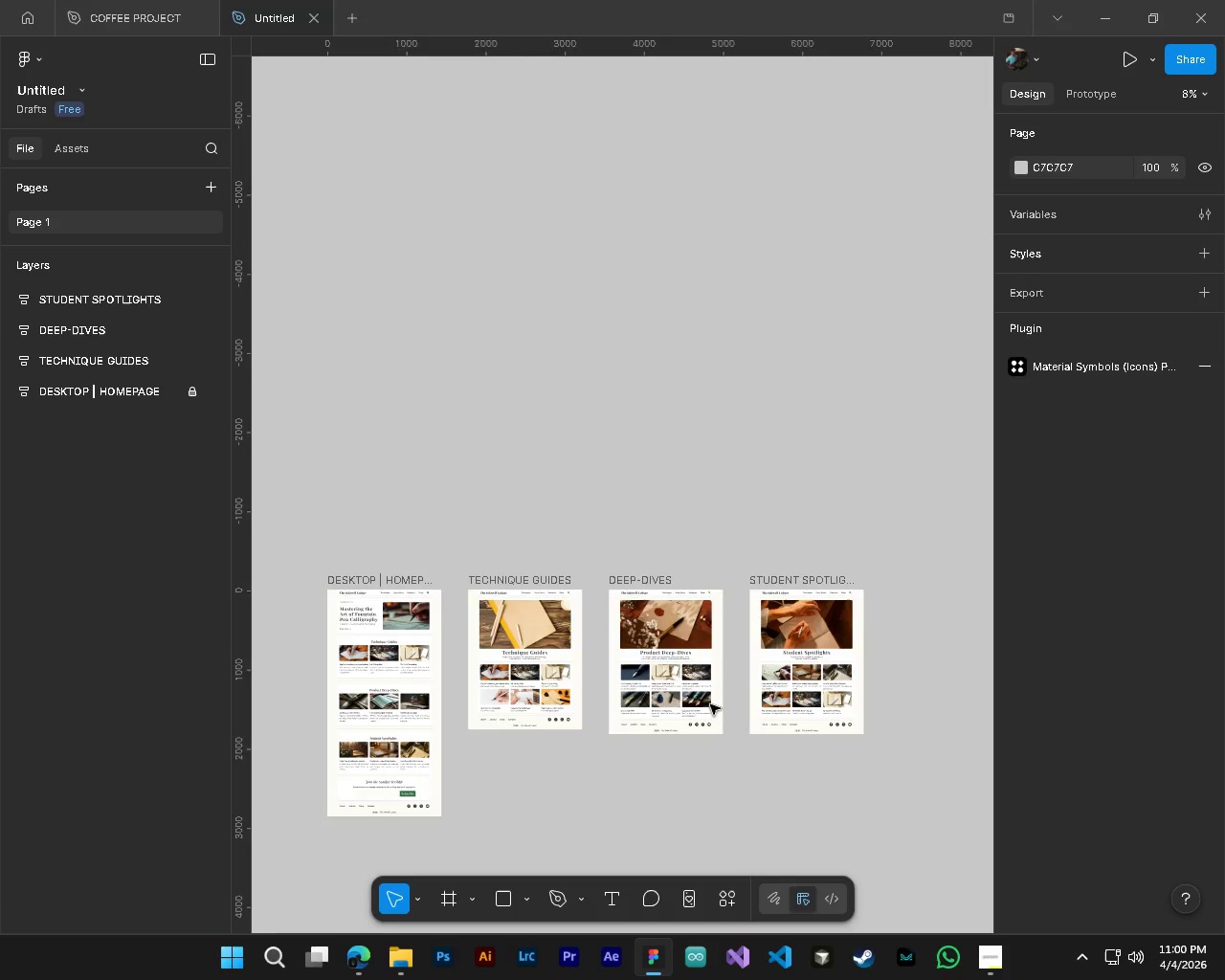 
hold_key(key=AltLeft, duration=0.75)
 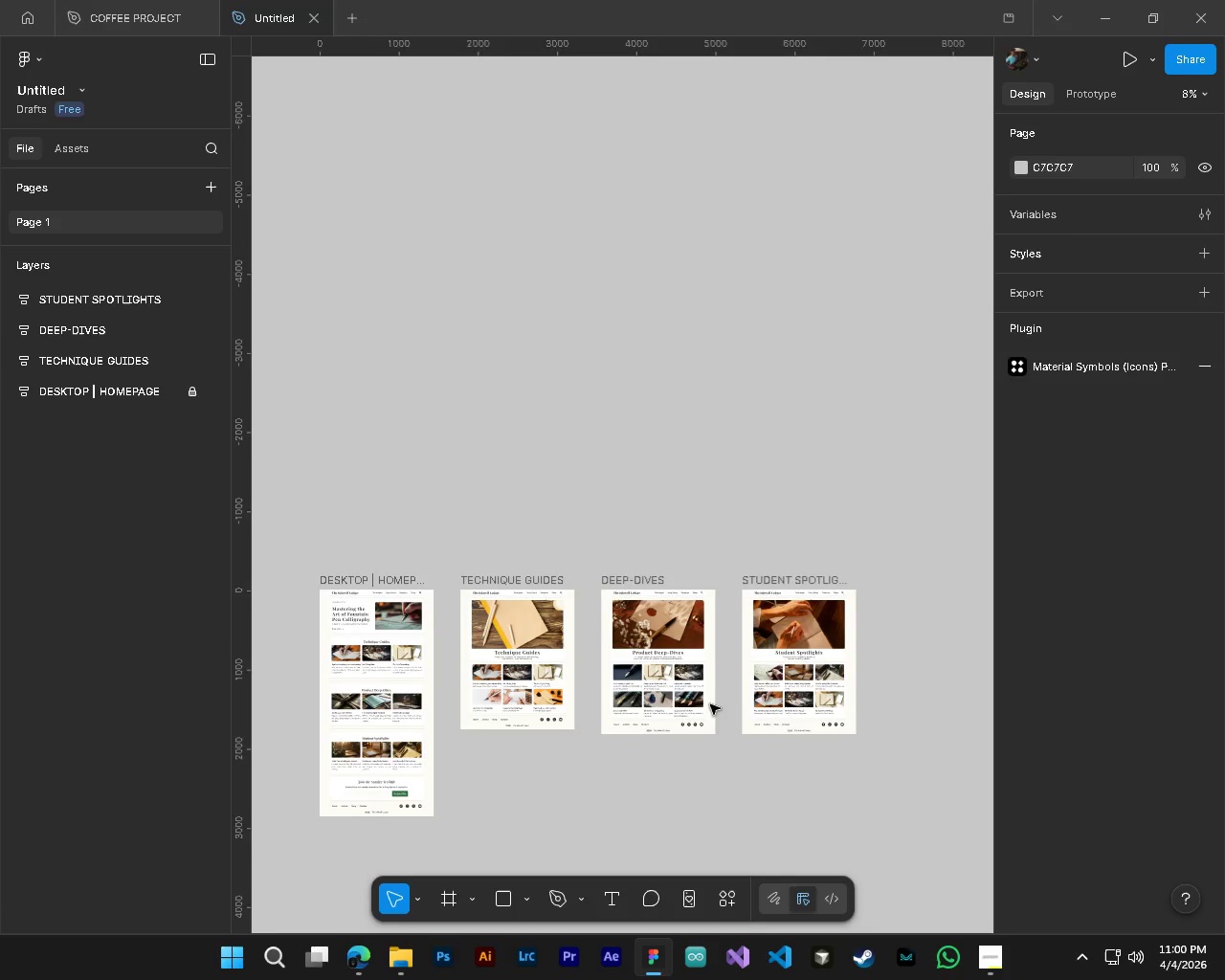 
key(Shift+ShiftLeft)
 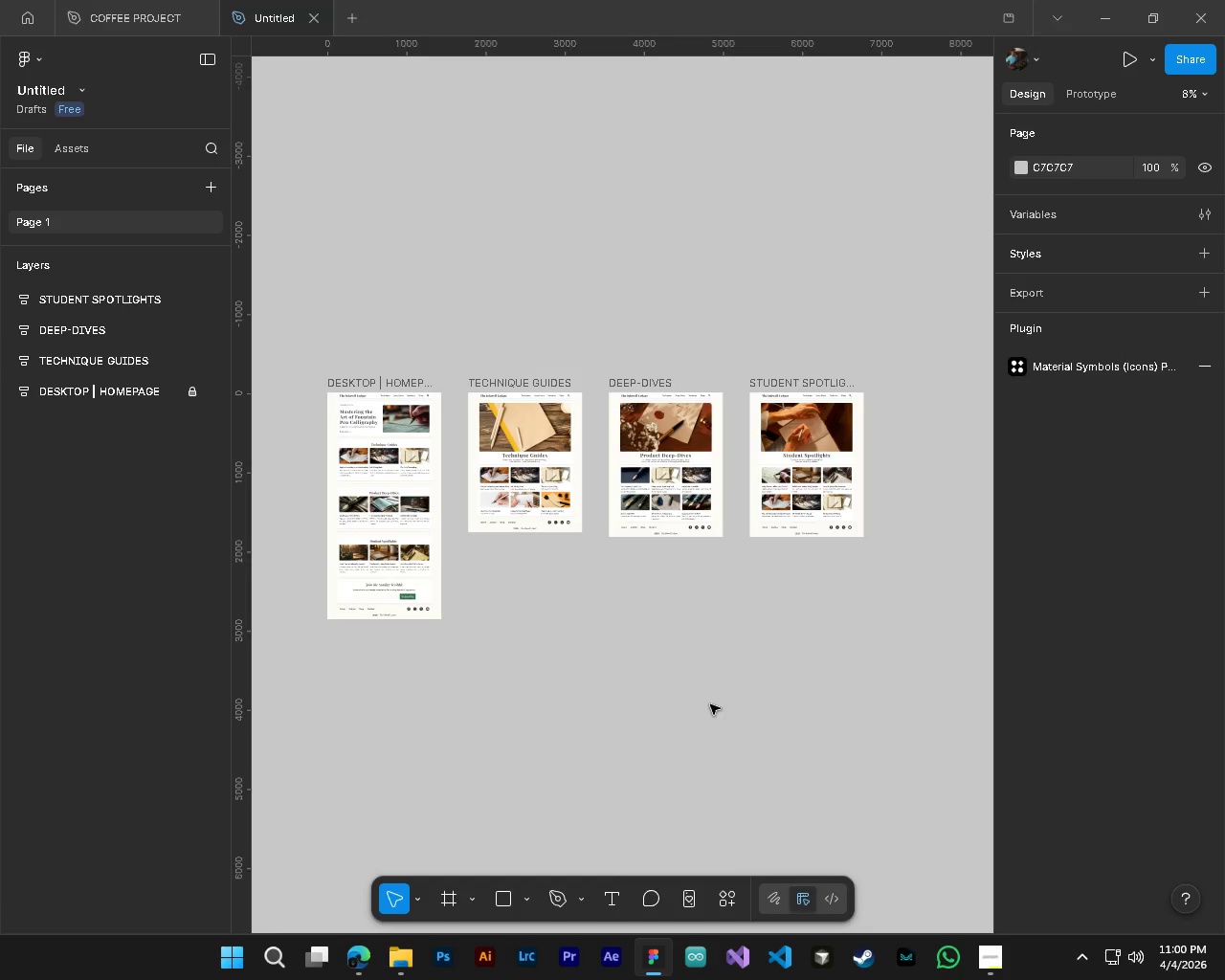 
scroll: coordinate [710, 704], scroll_direction: down, amount: 17.0
 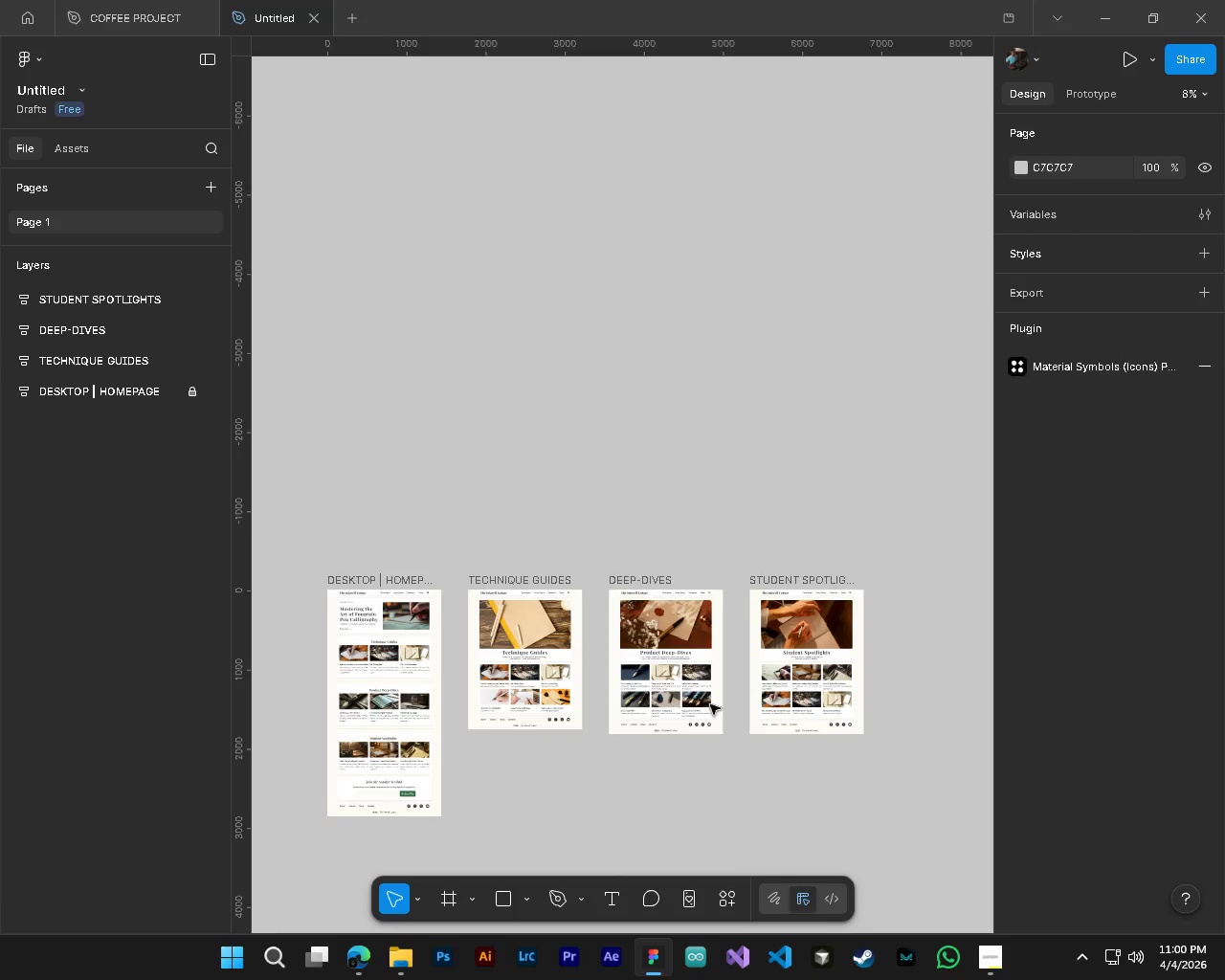 
hold_key(key=ShiftLeft, duration=0.34)
 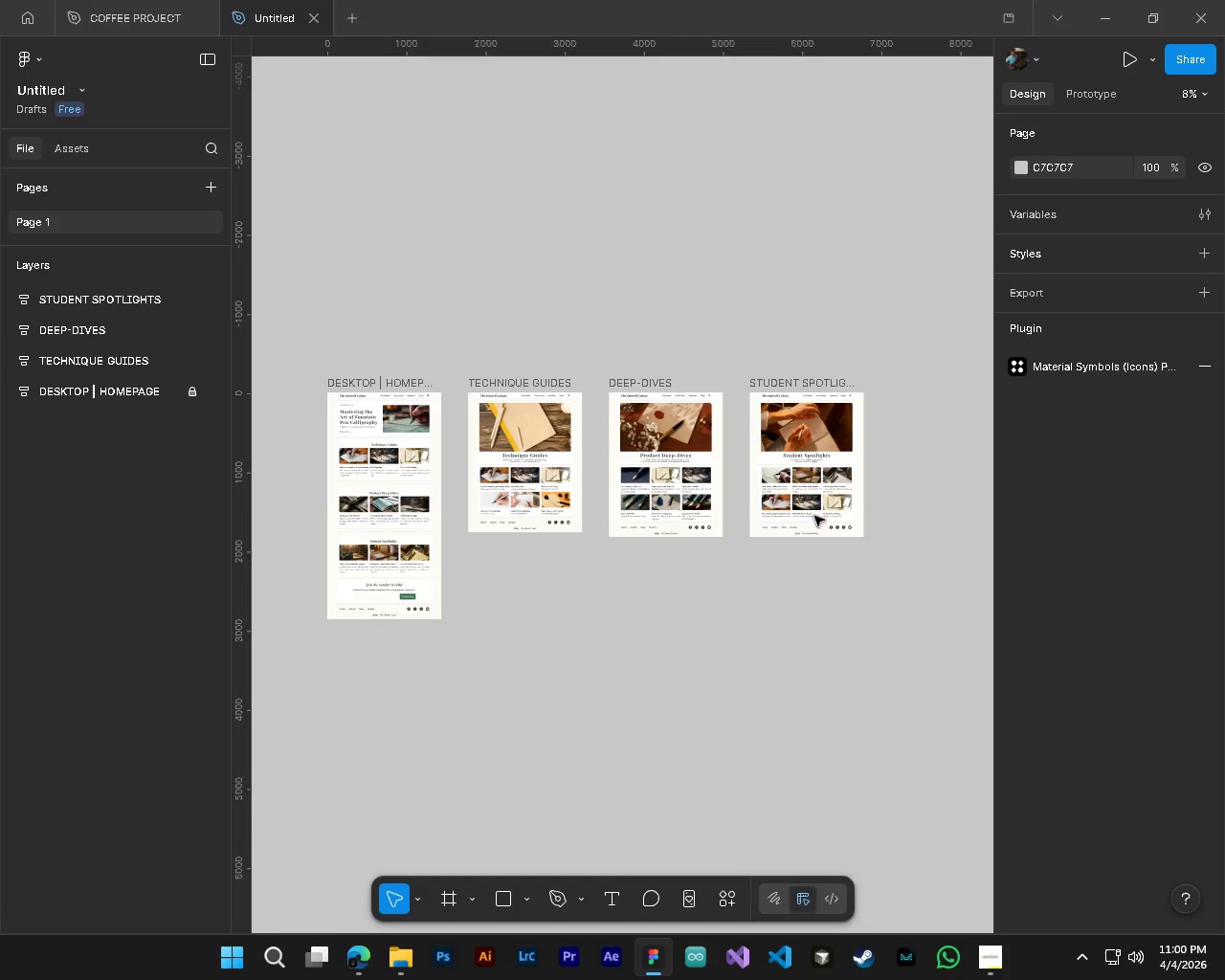 
left_click_drag(start_coordinate=[876, 583], to_coordinate=[792, 351])
 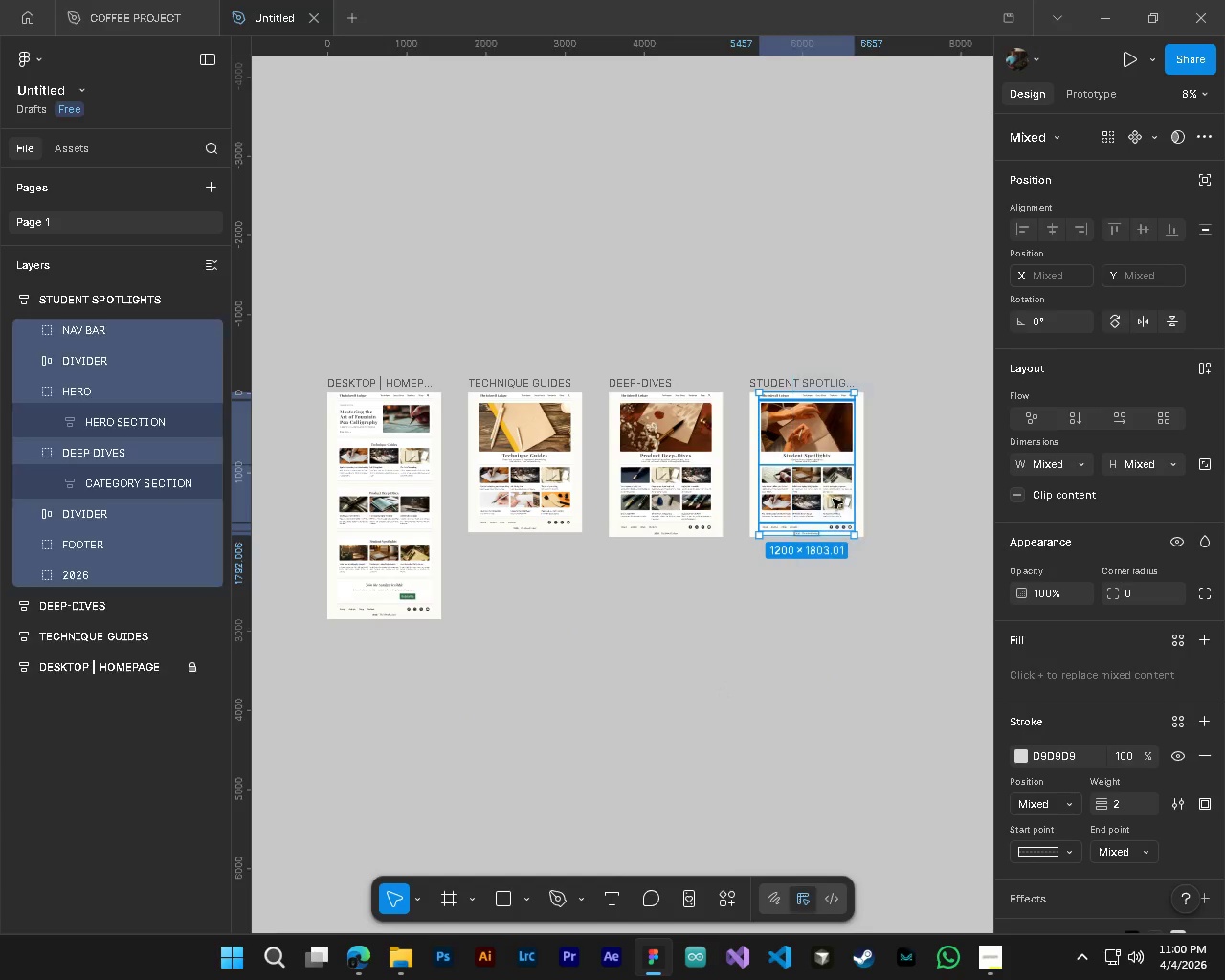 
hold_key(key=ControlLeft, duration=0.53)
 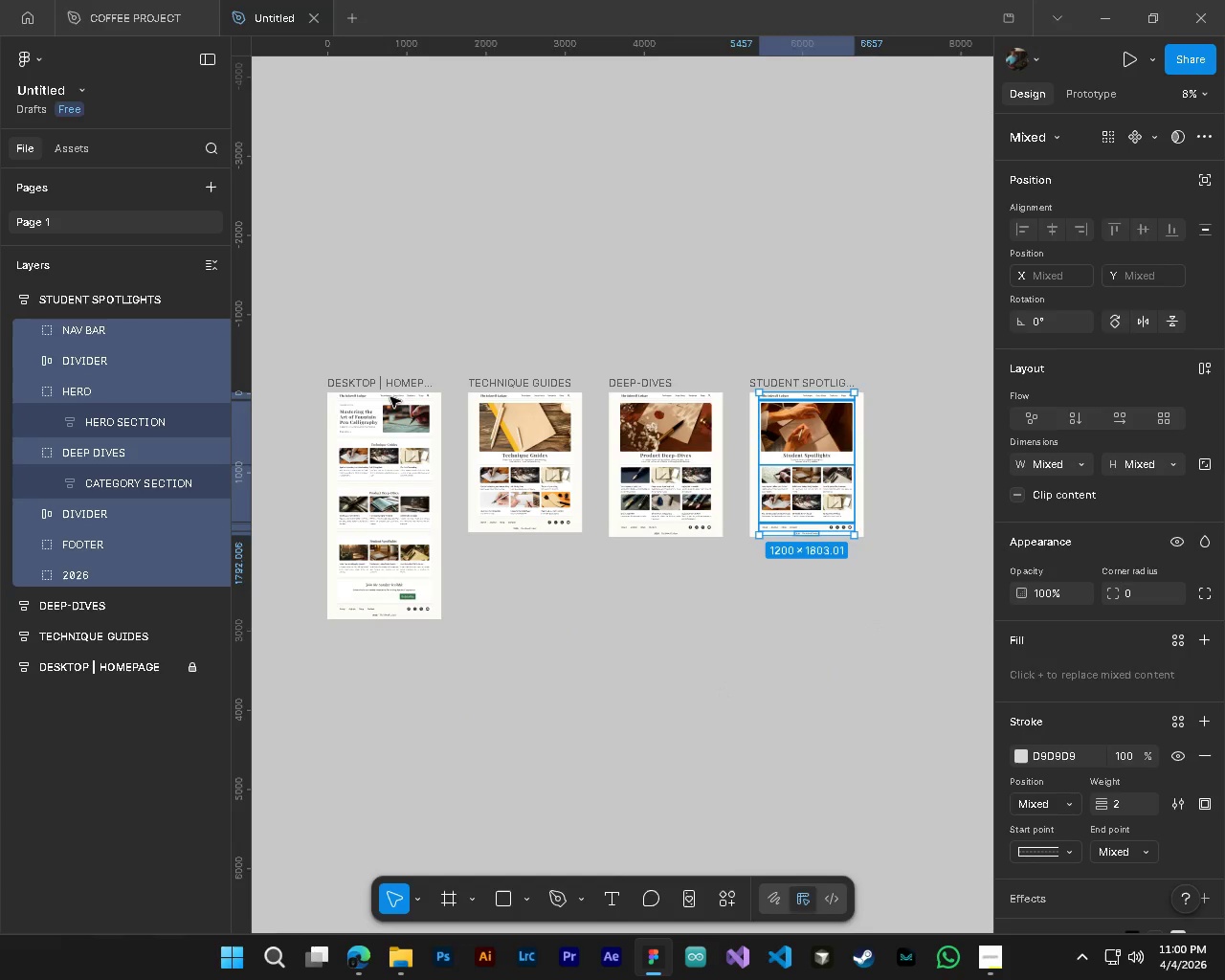 
hold_key(key=AltLeft, duration=0.47)
 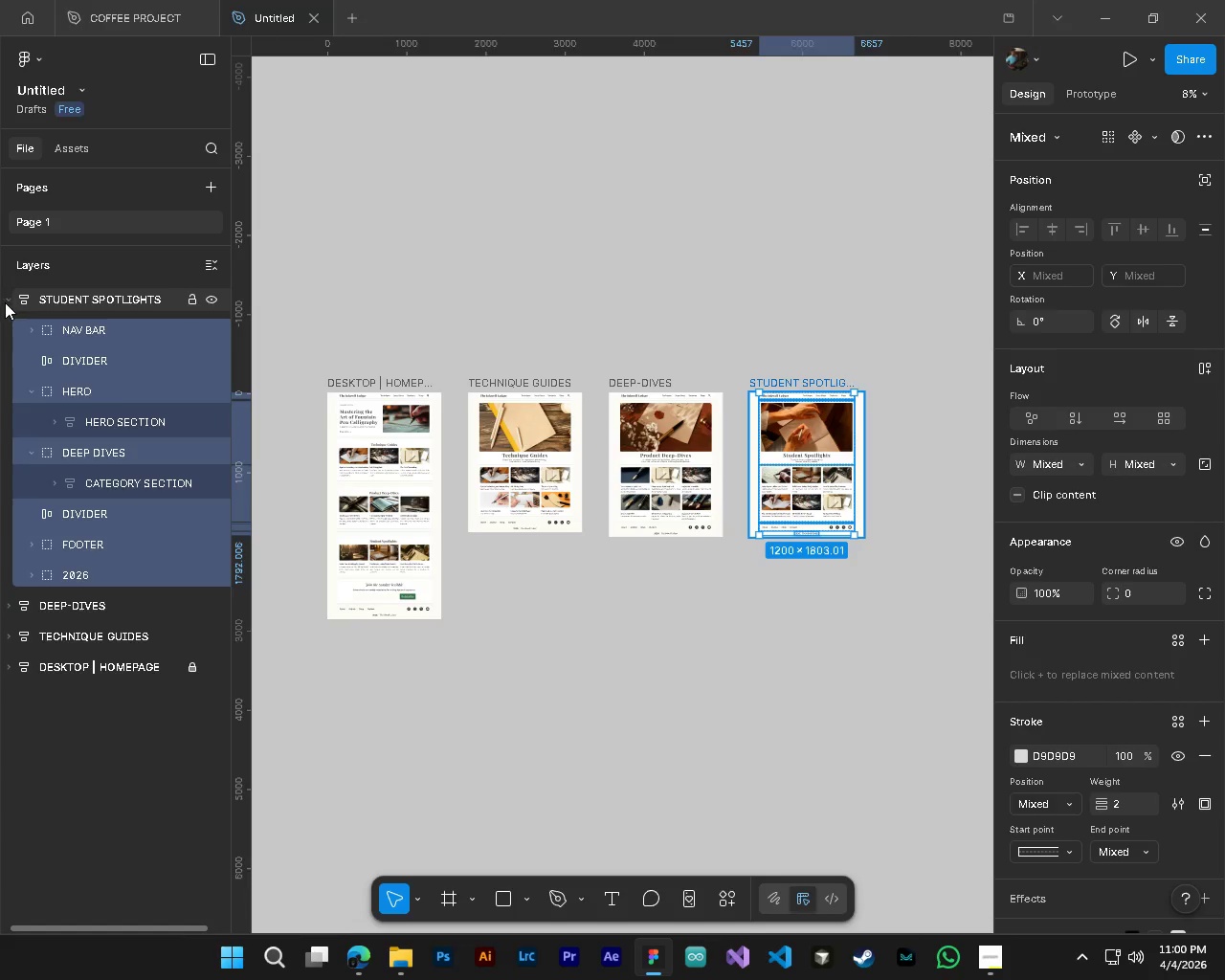 
double_click([65, 301])
 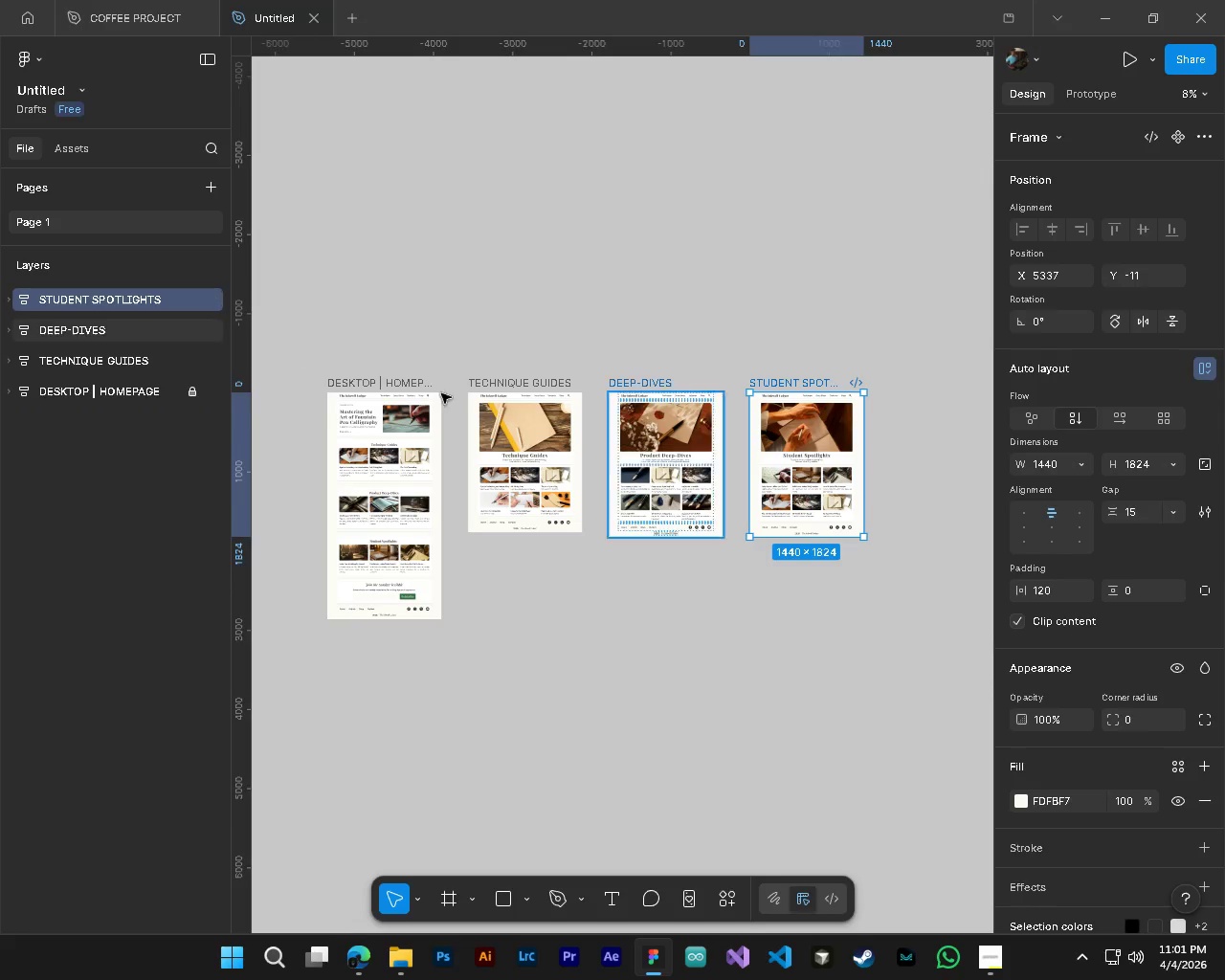 
hold_key(key=AltLeft, duration=1.5)
 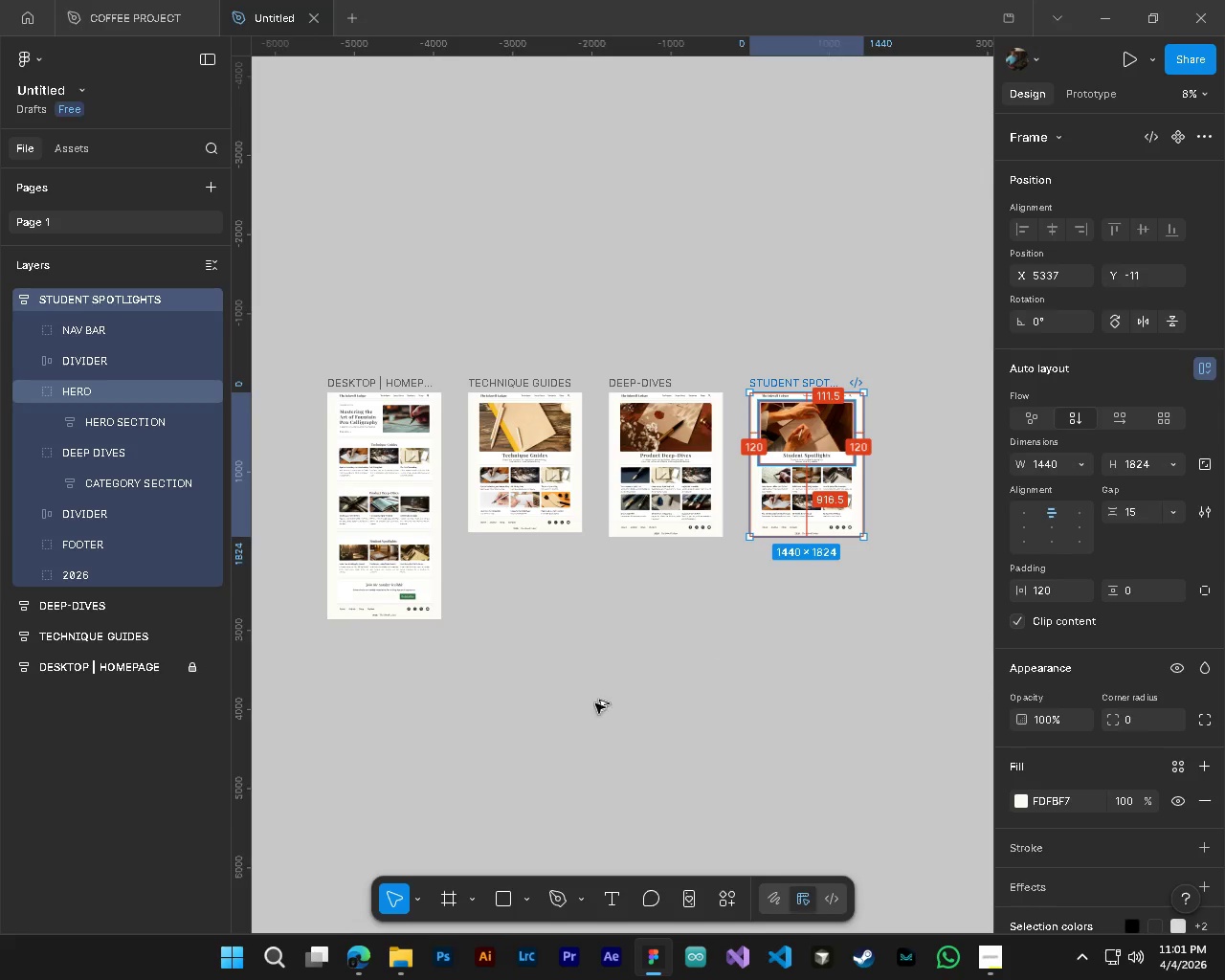 
hold_key(key=AltLeft, duration=1.52)
left_click_drag(start_coordinate=[855, 460], to_coordinate=[576, 765])
 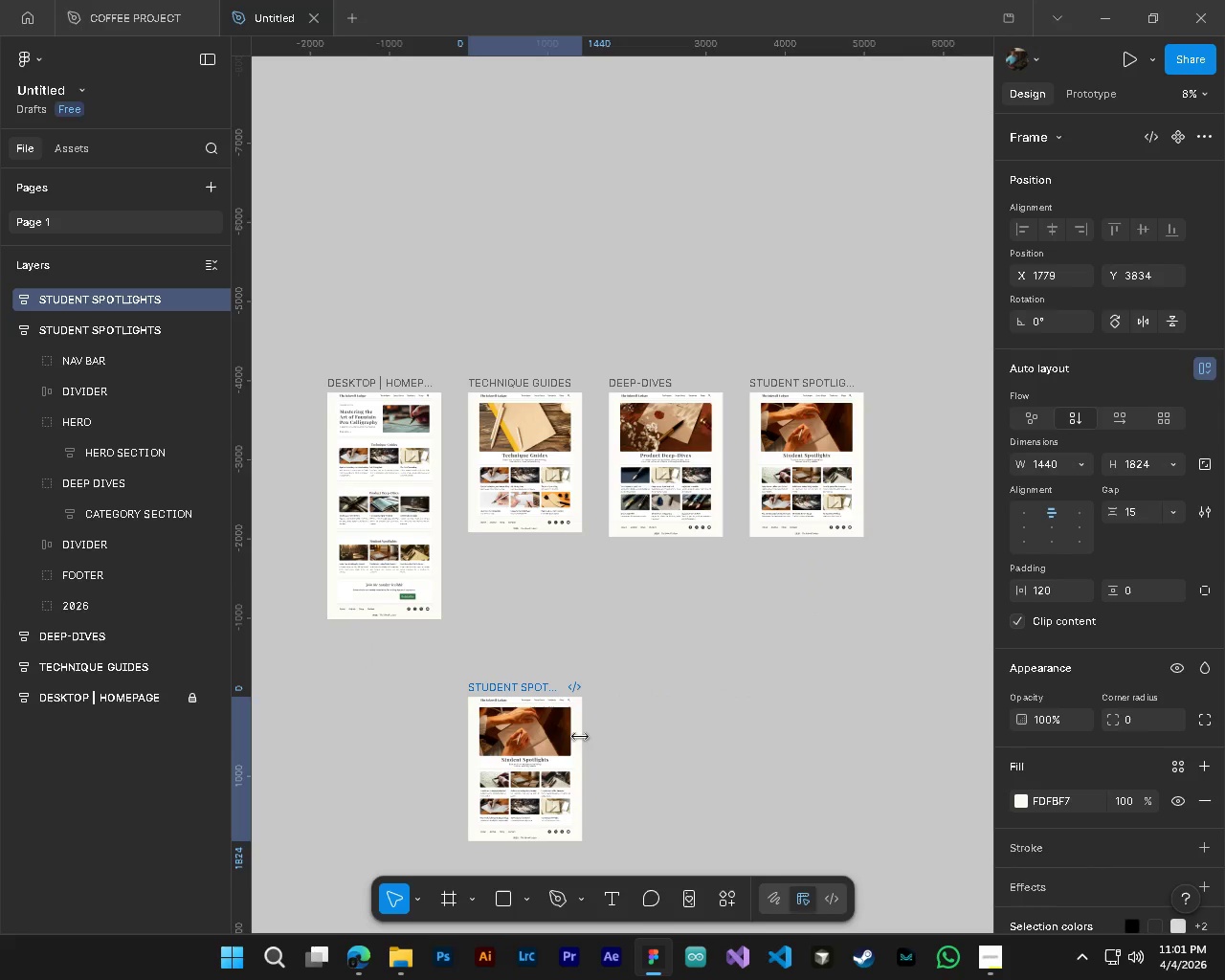 
hold_key(key=AltLeft, duration=1.52)
 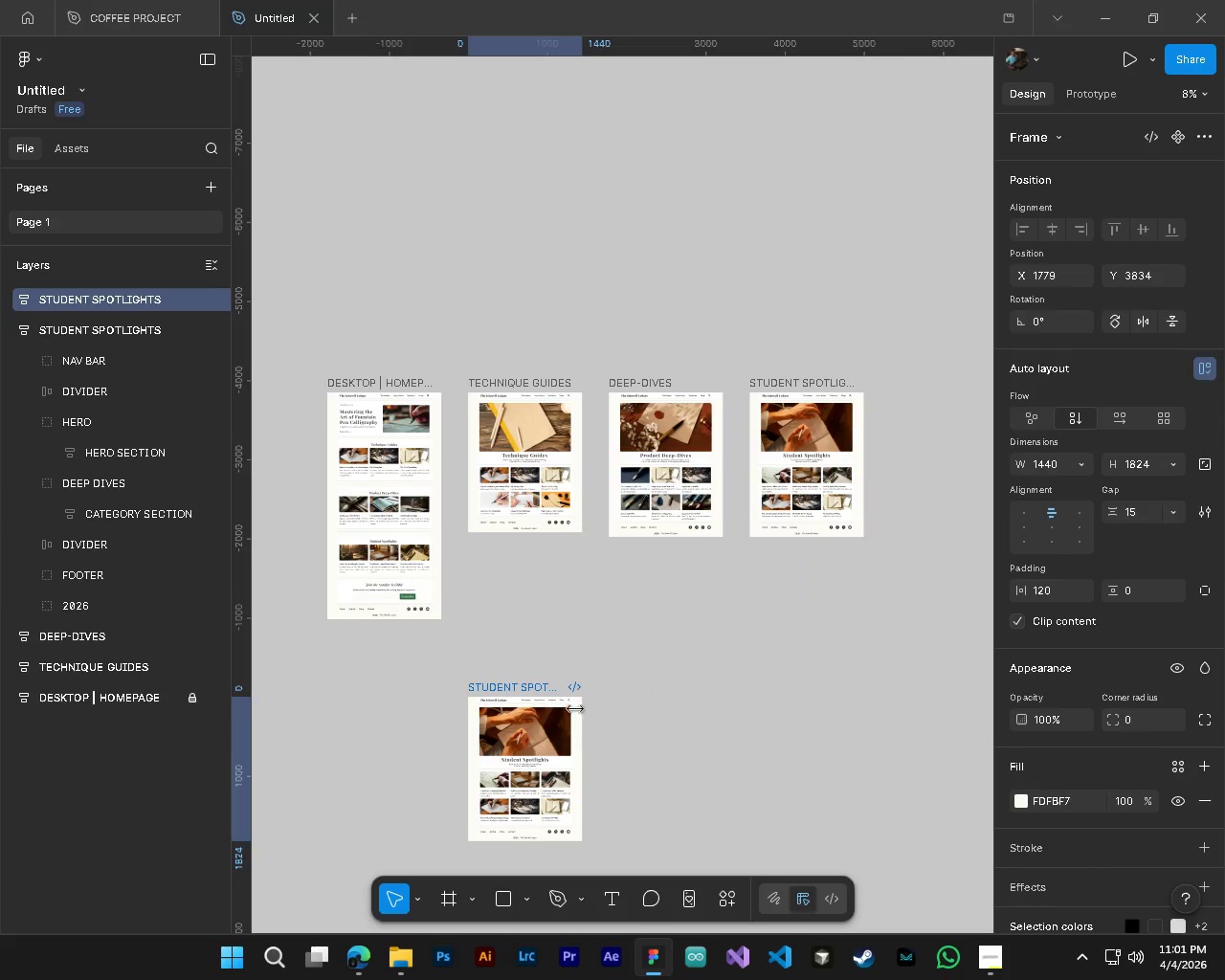 
hold_key(key=AltLeft, duration=0.31)
 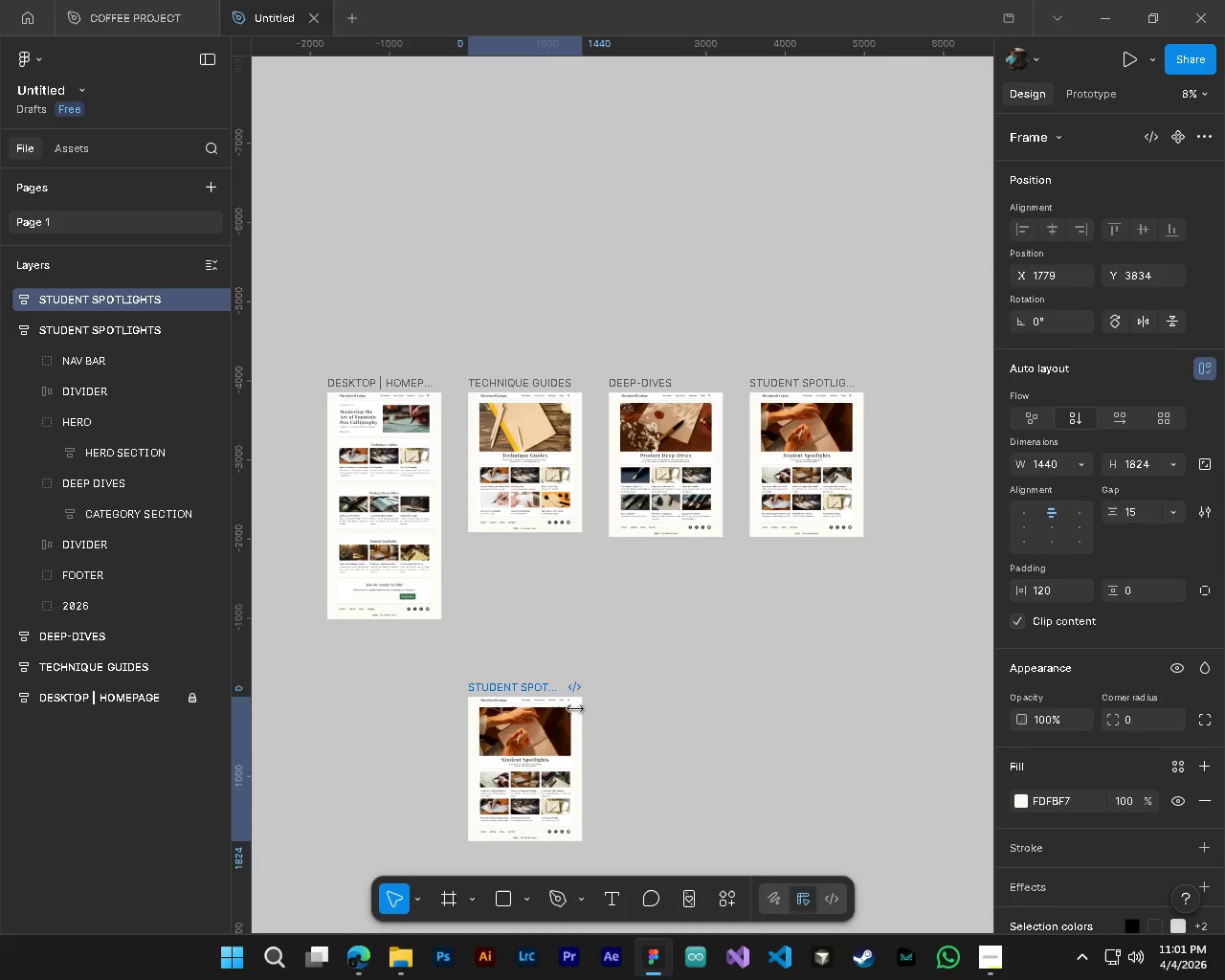 
scroll: coordinate [558, 746], scroll_direction: down, amount: 6.0
 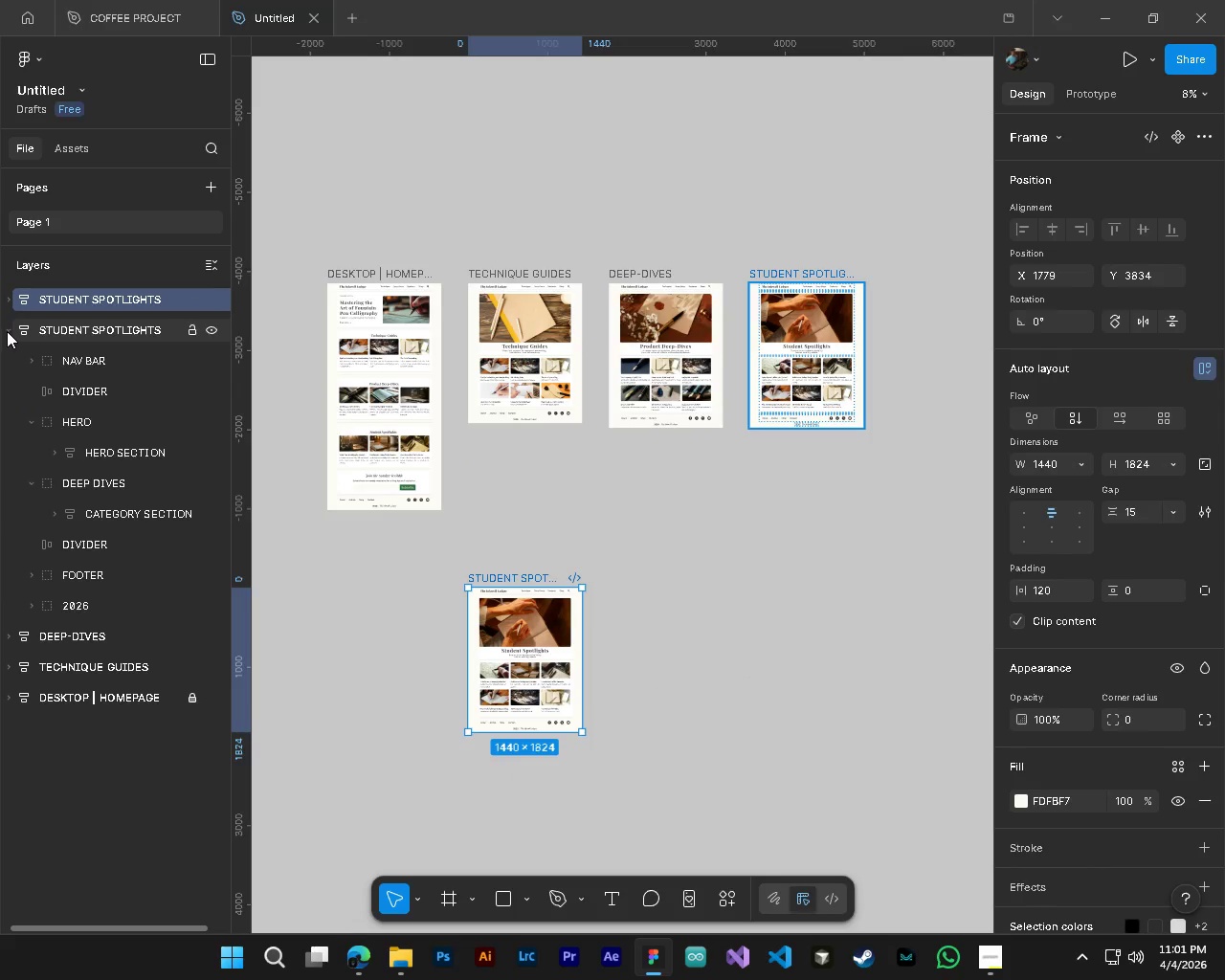 
left_click([10, 331])
 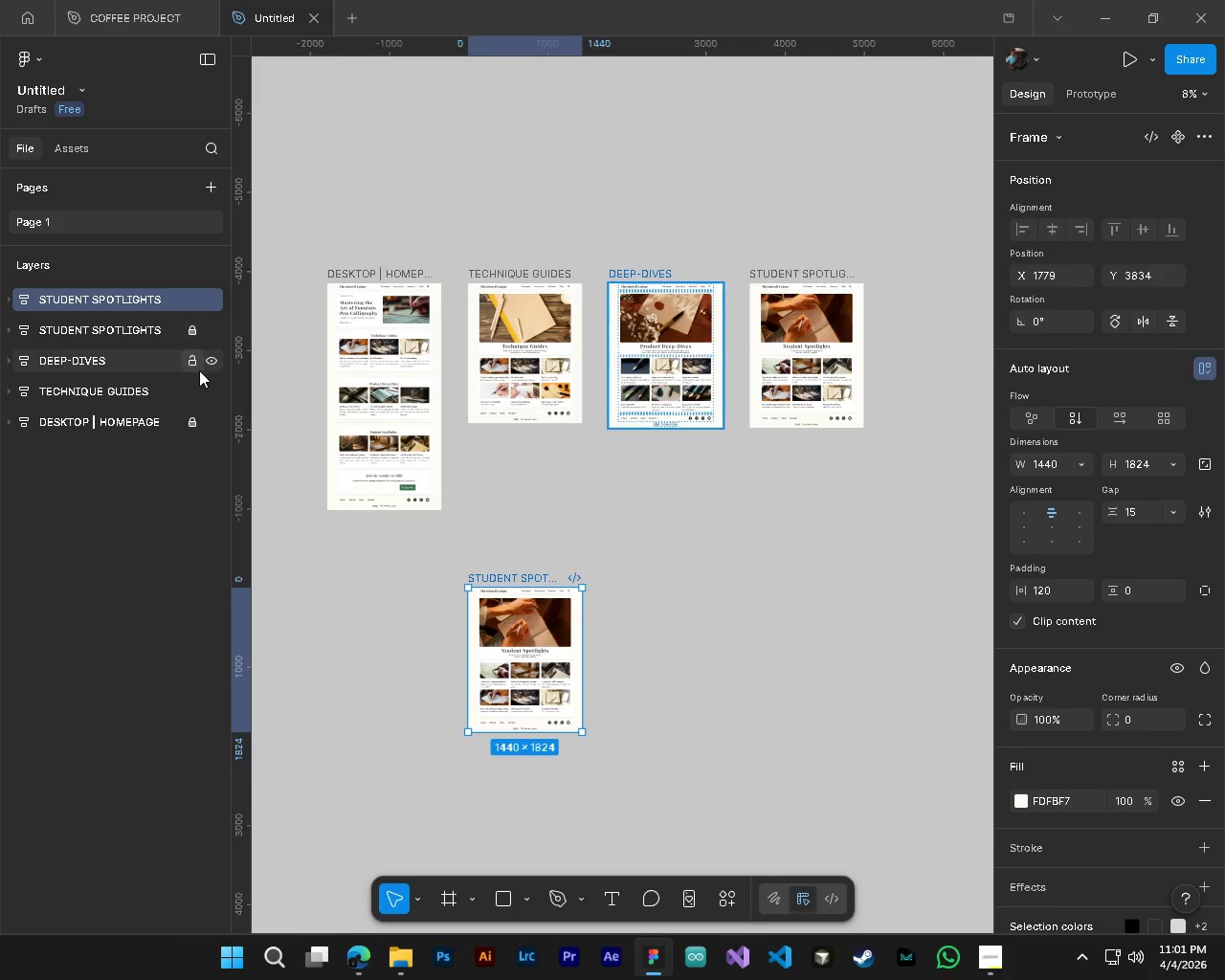 
left_click([193, 365])
 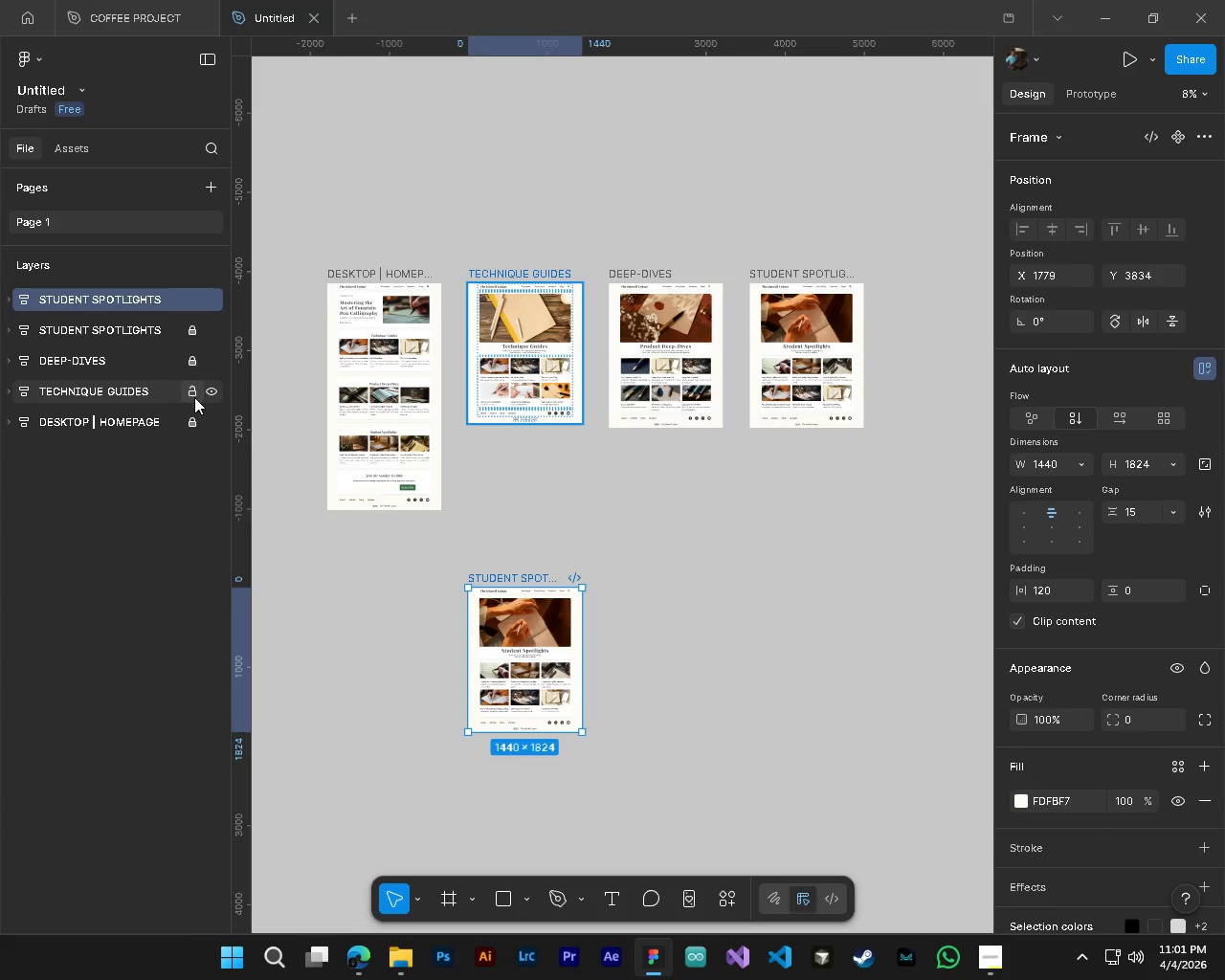 
left_click([194, 397])
 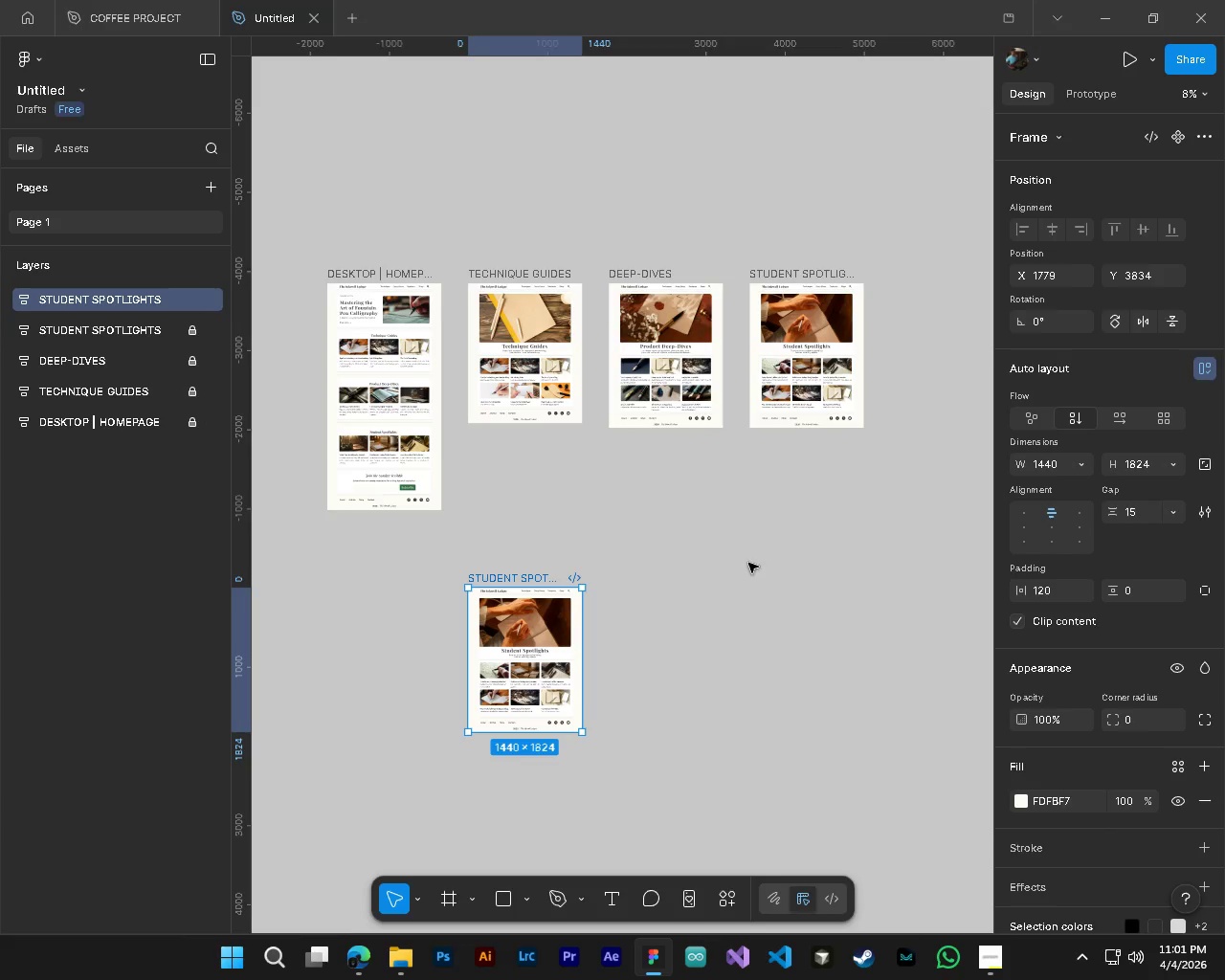 
left_click([748, 563])
 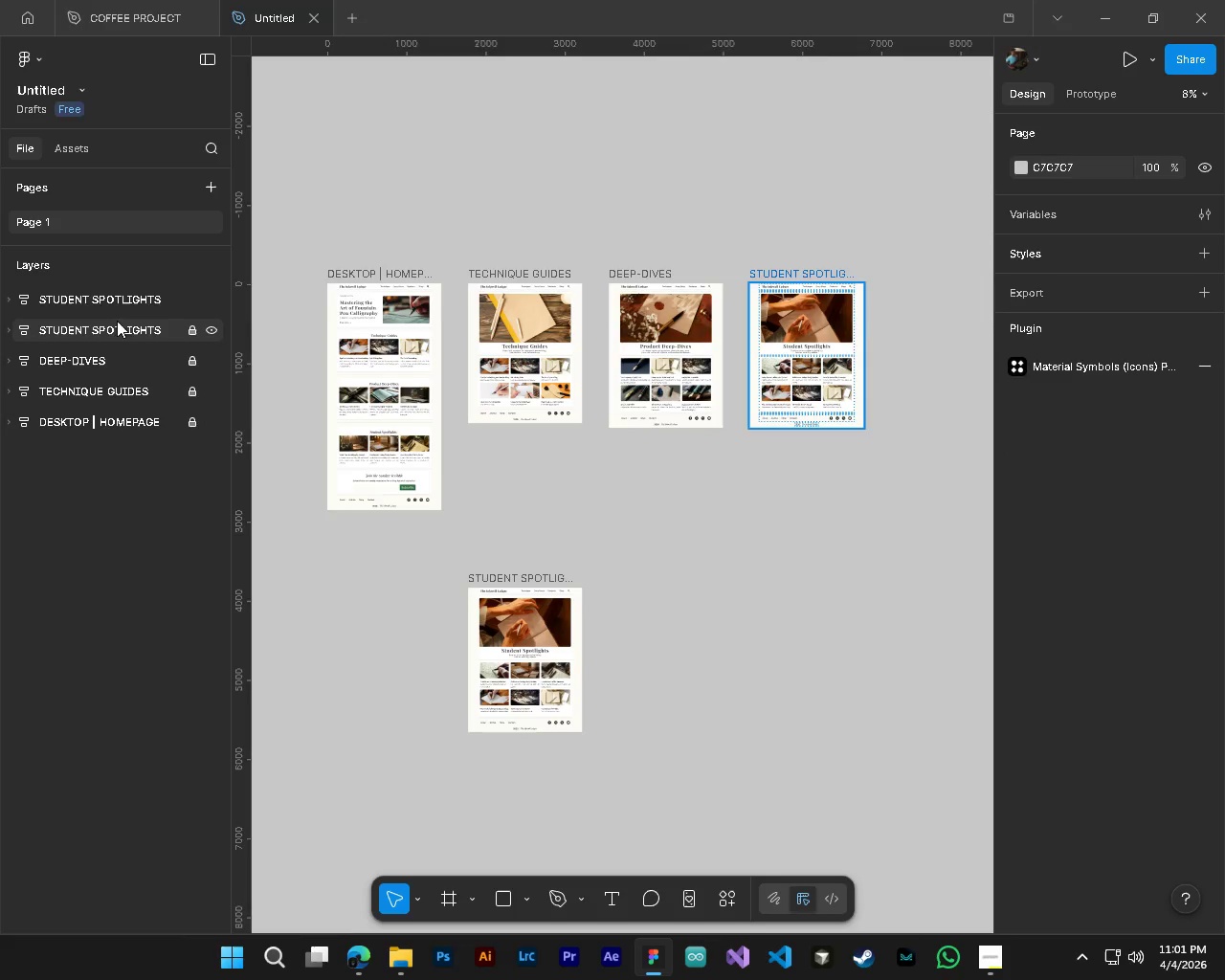 
double_click([122, 298])
 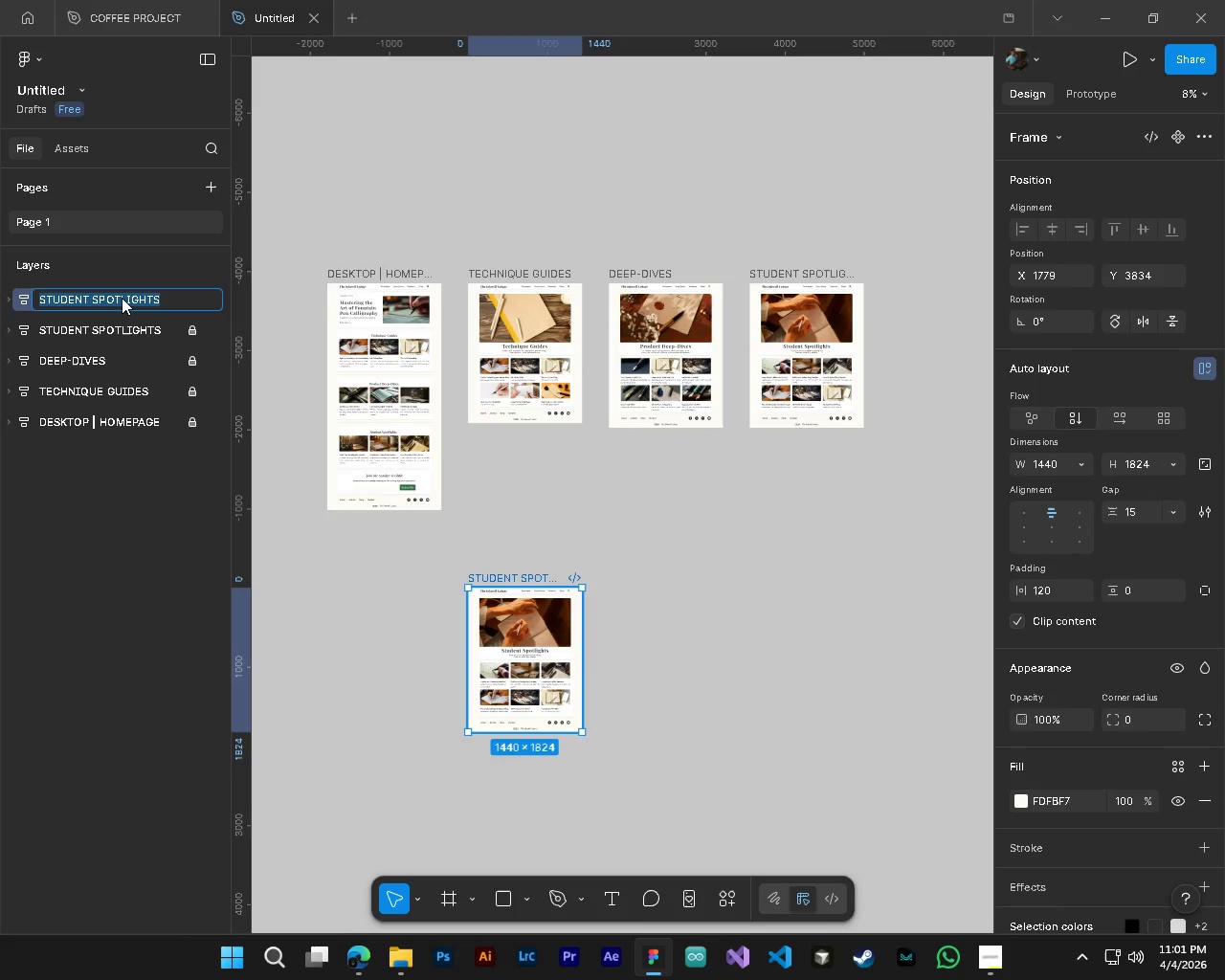 
wait(5.91)
 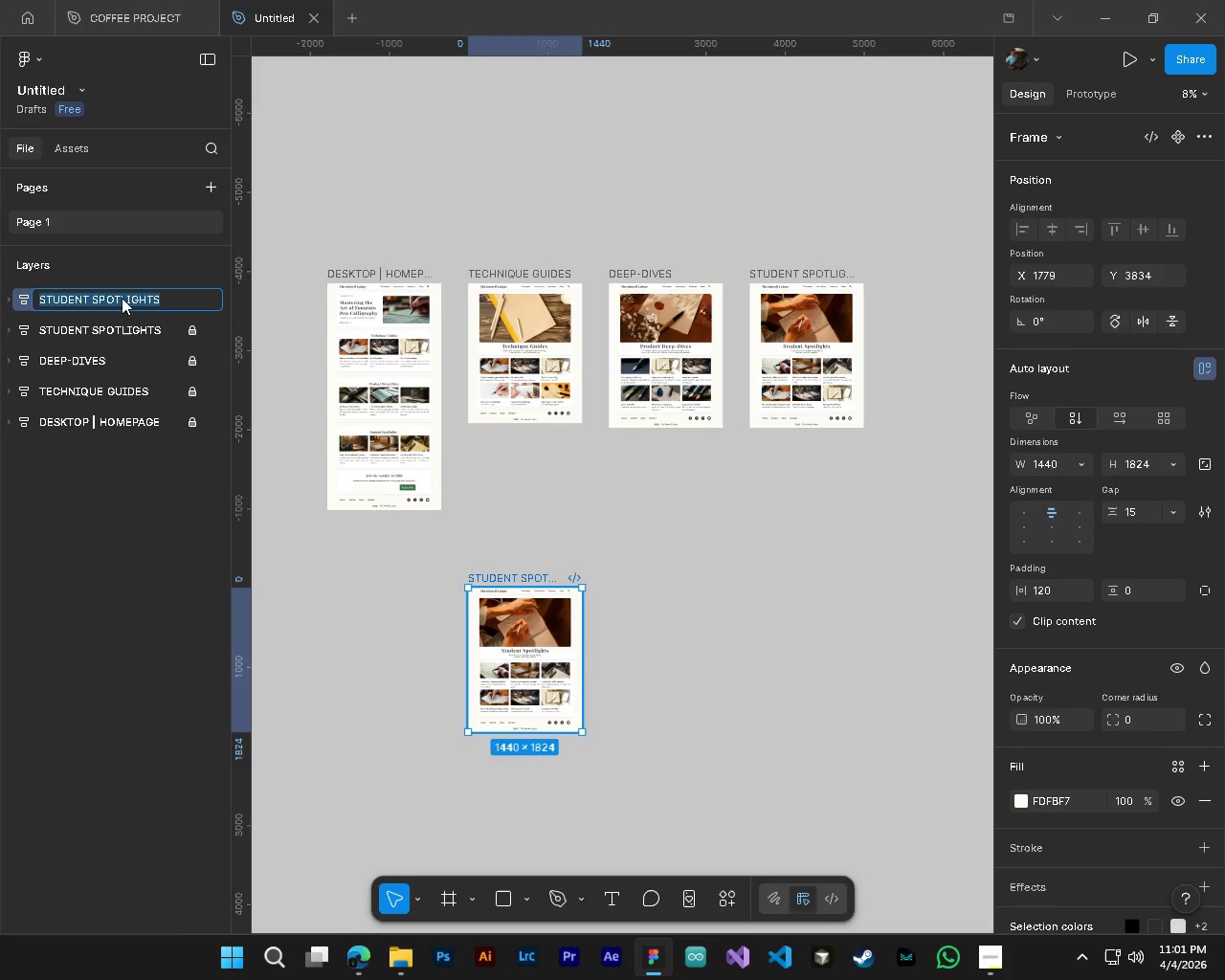 
type(SS)
key(Backspace)
type(HOP)
 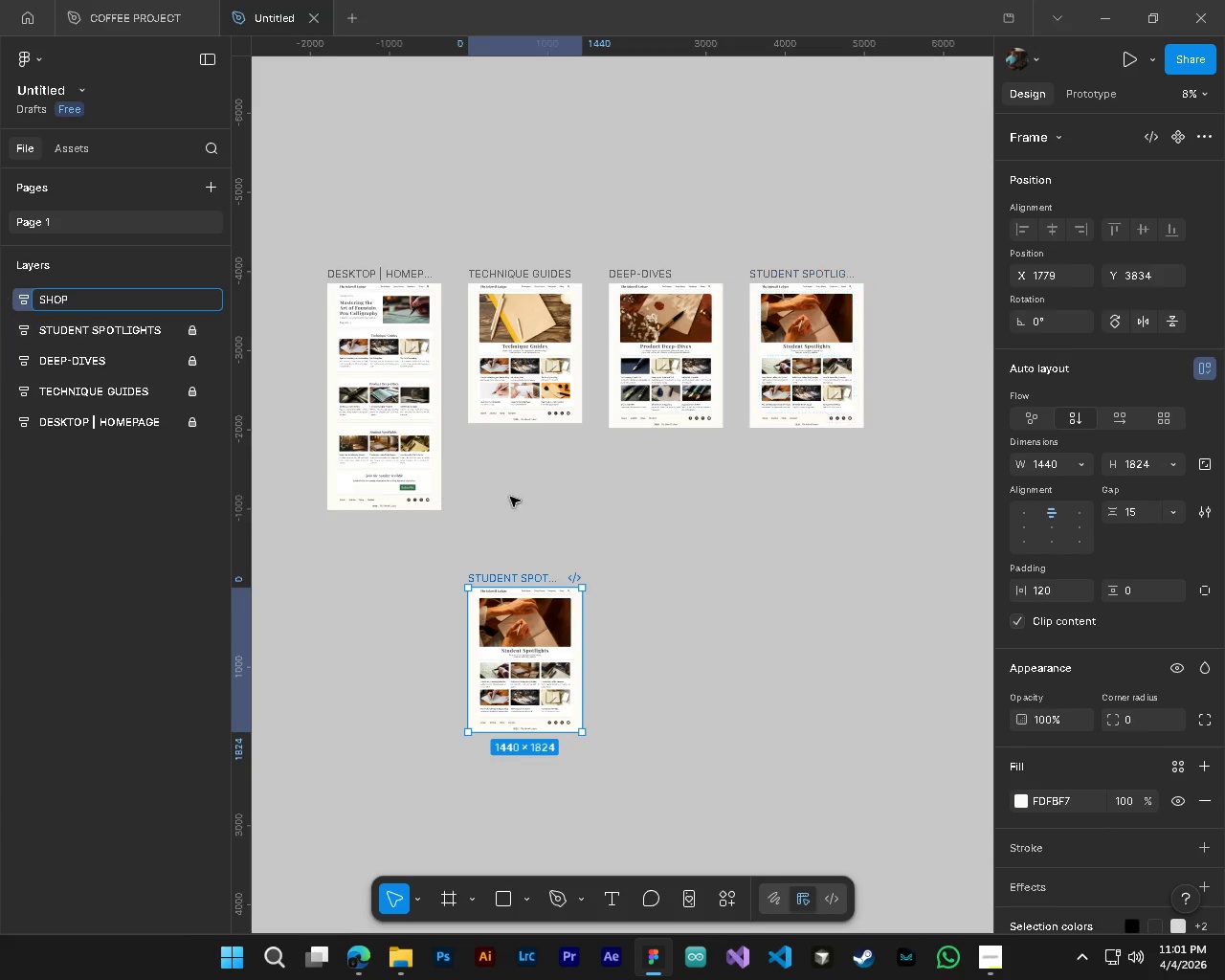 
left_click([559, 512])
 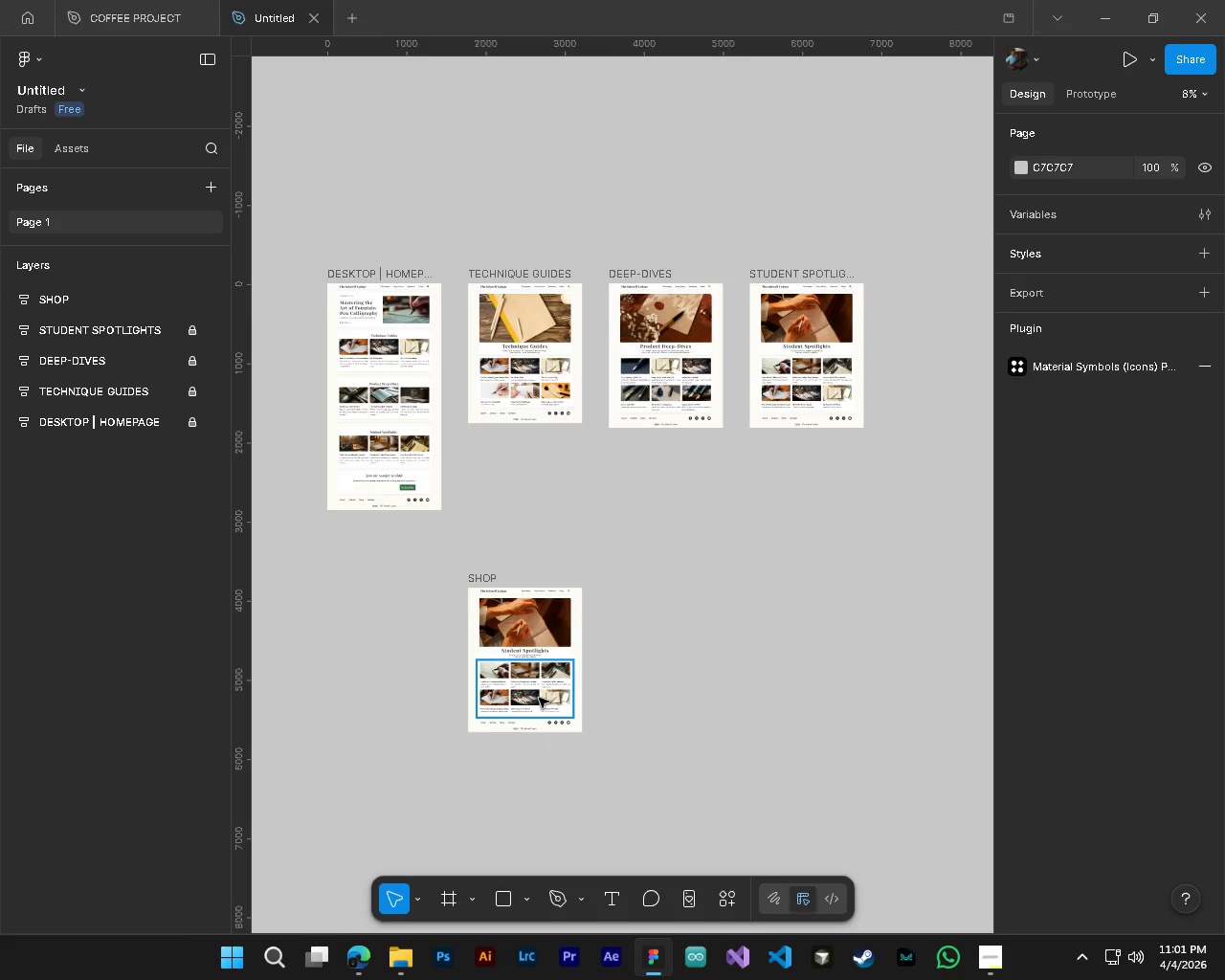 
hold_key(key=ControlLeft, duration=1.67)
hold_key(key=AltLeft, duration=1.47)
scroll: coordinate [412, 675], scroll_direction: down, amount: 5.0
 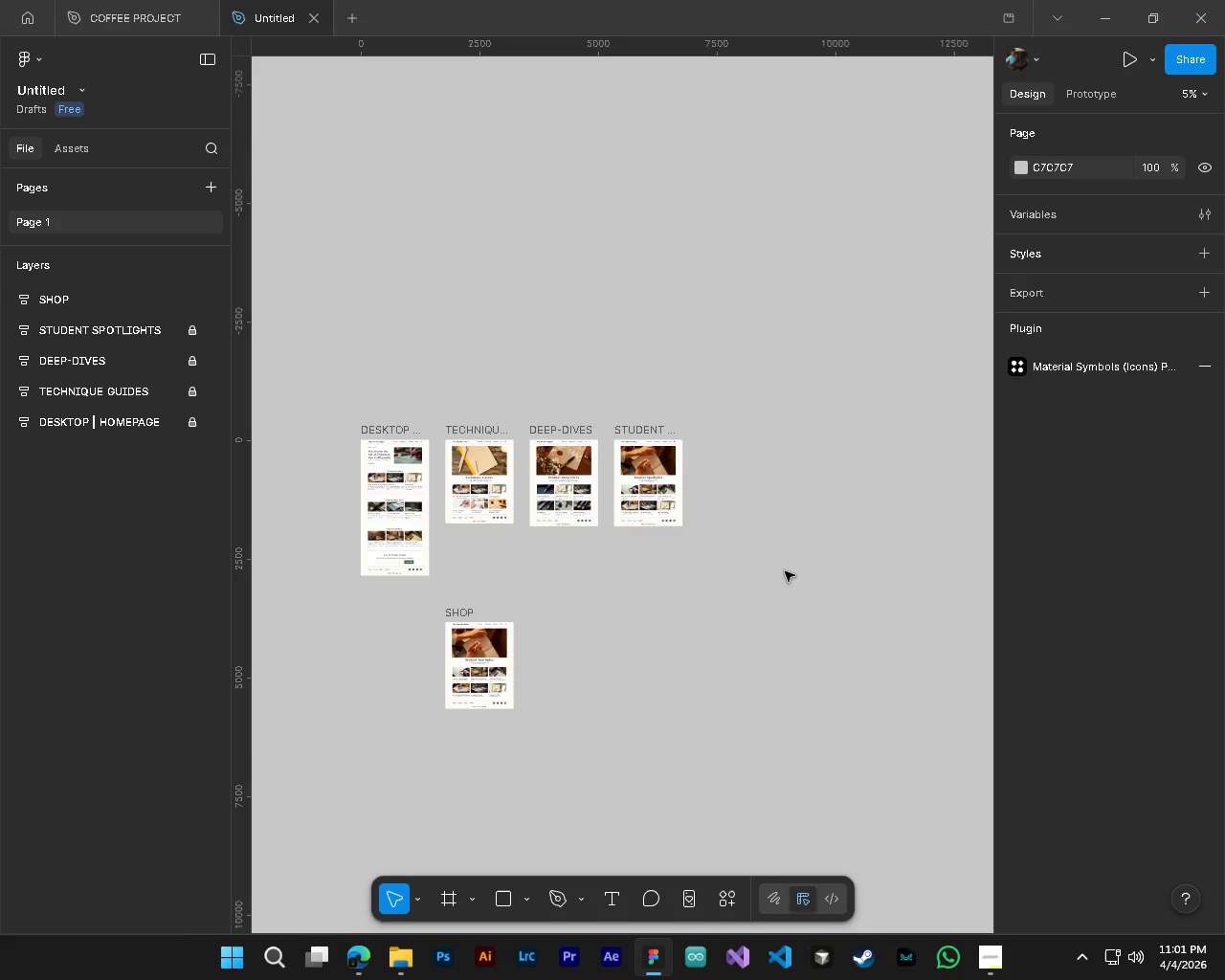 
hold_key(key=ShiftLeft, duration=0.39)
 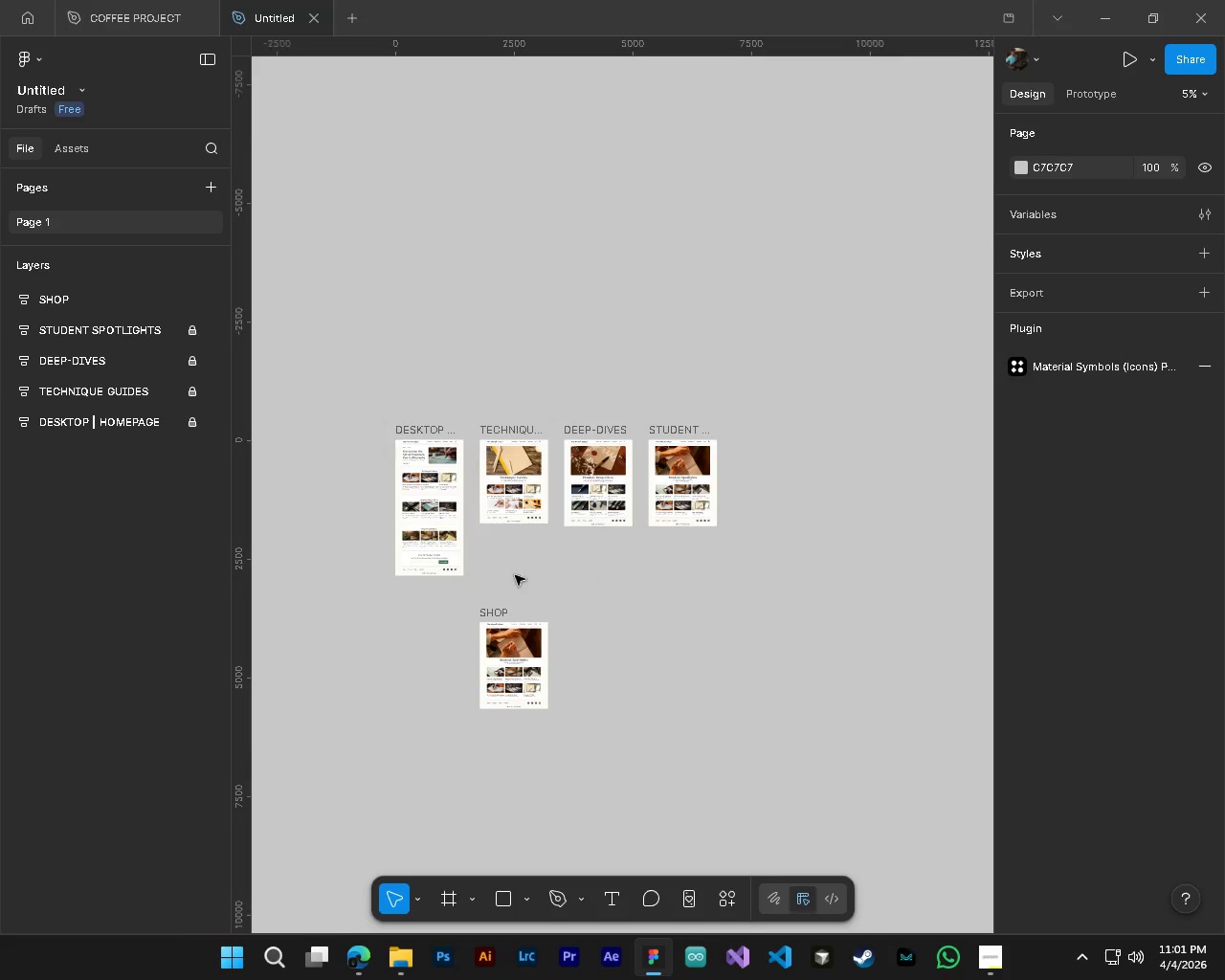 
hold_key(key=AltLeft, duration=0.56)
 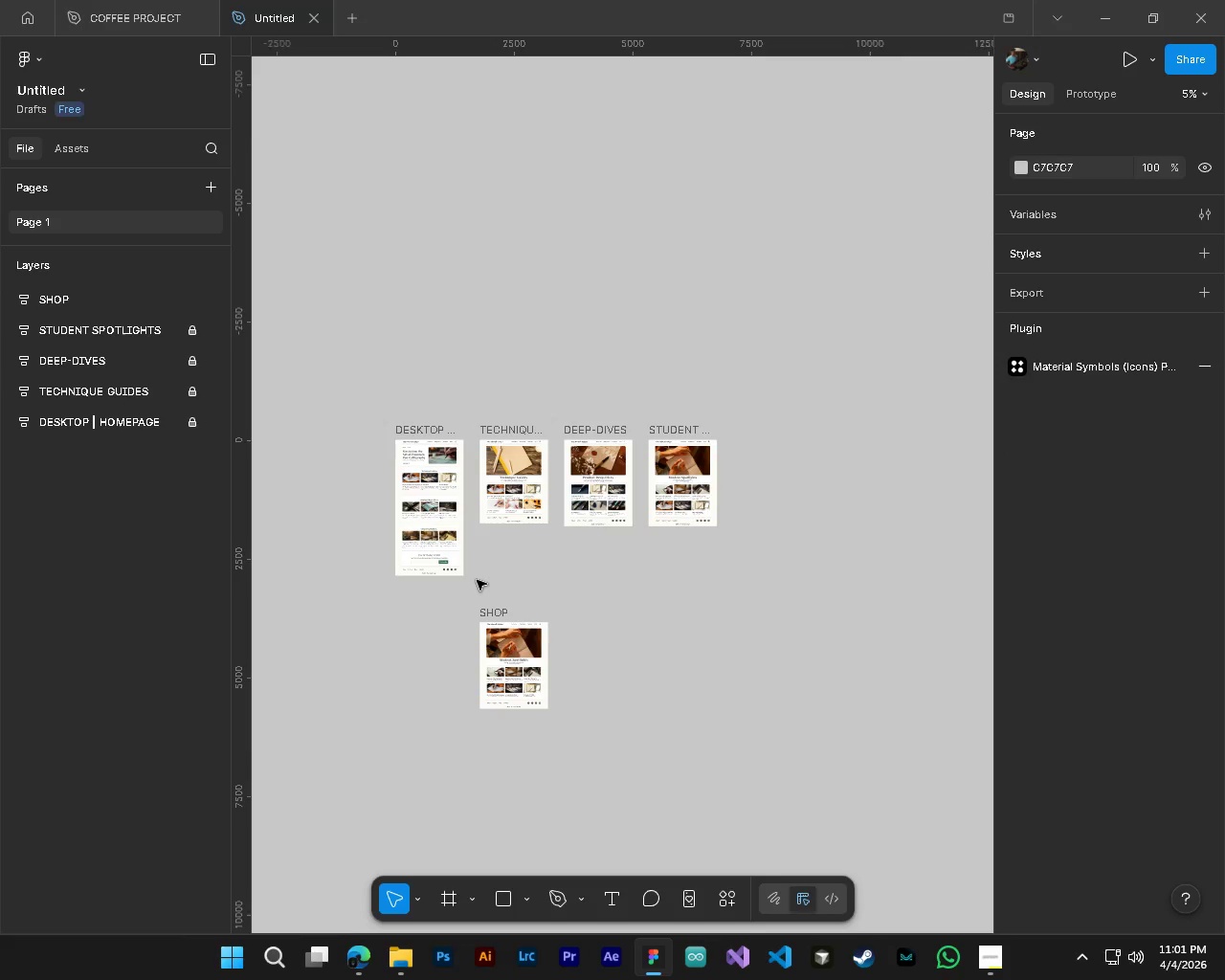 
hold_key(key=ControlLeft, duration=0.62)
 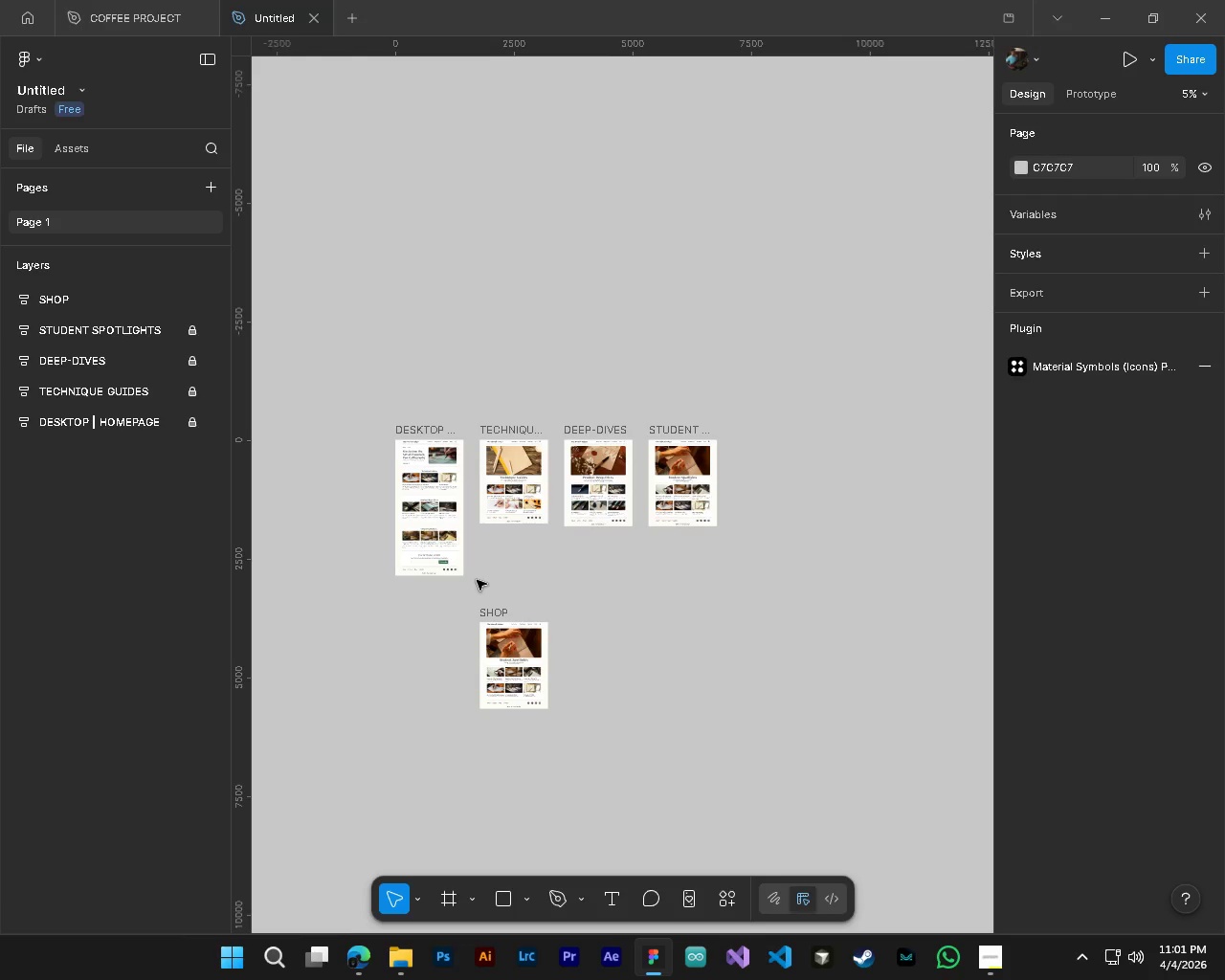 
scroll: coordinate [548, 592], scroll_direction: up, amount: 3.0
 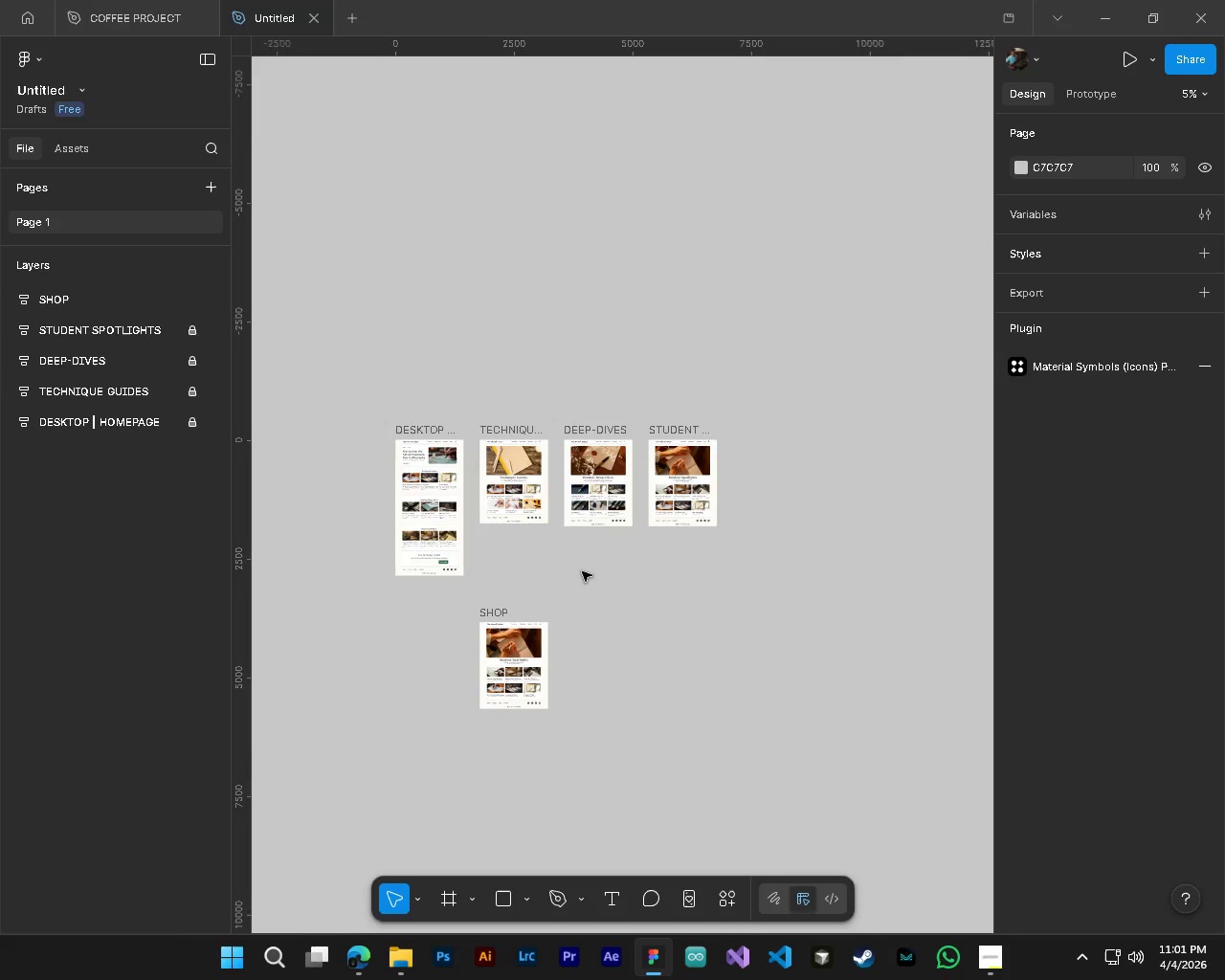 
wait(5.77)
 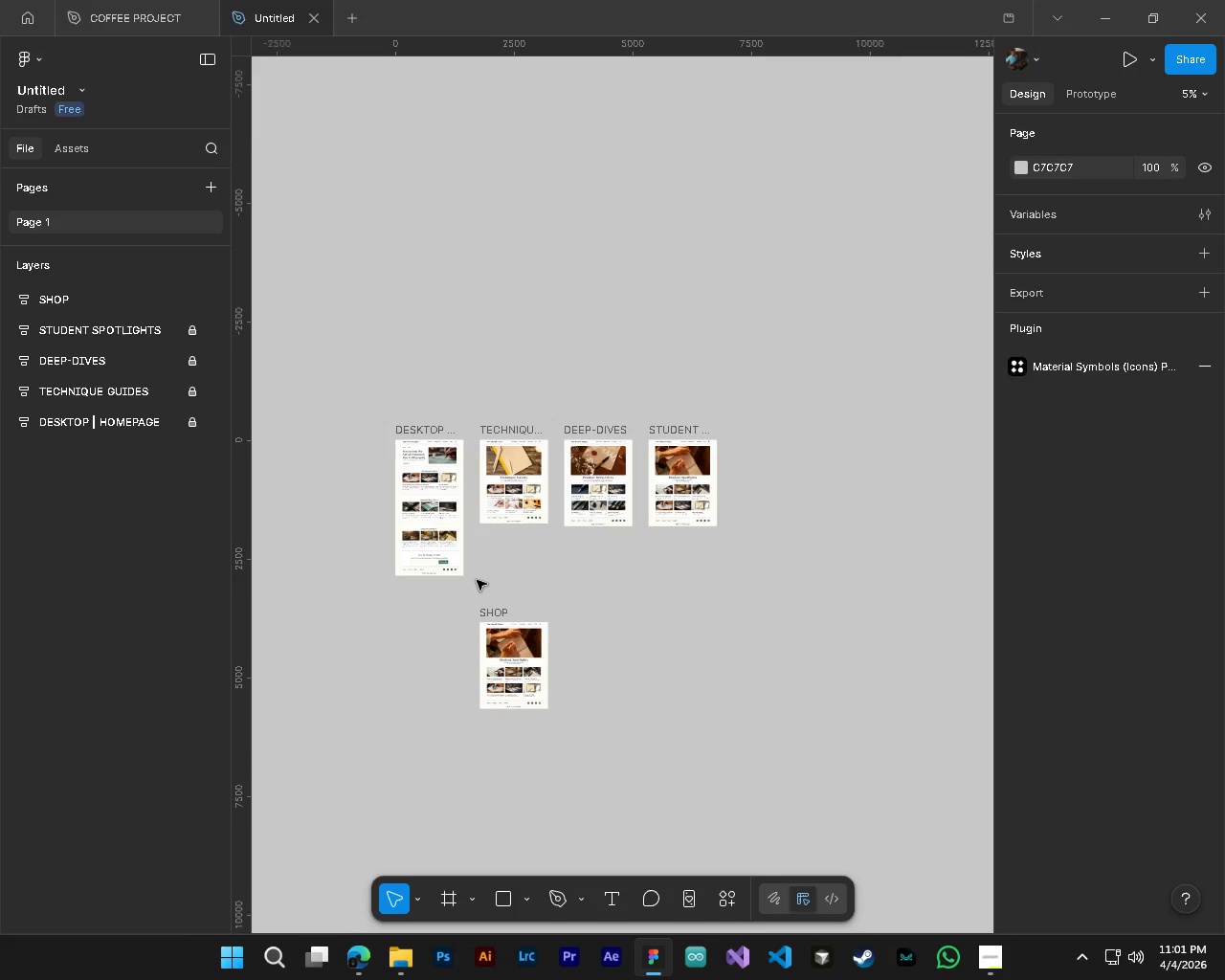 
hold_key(key=AltLeft, duration=2.16)
hold_key(key=ControlLeft, duration=1.52)
scroll: coordinate [432, 493], scroll_direction: up, amount: 7.0
 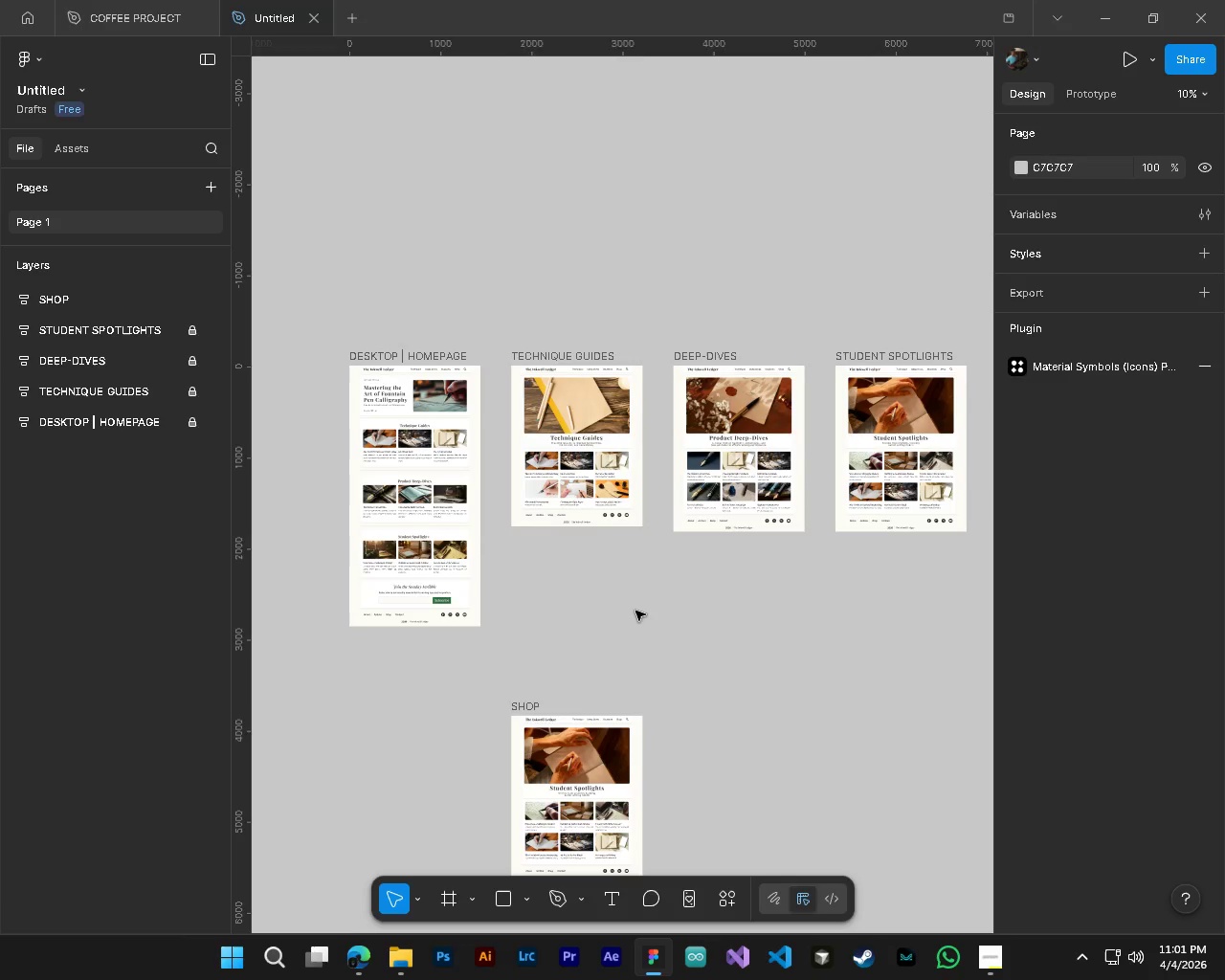 
hold_key(key=ControlLeft, duration=0.44)
 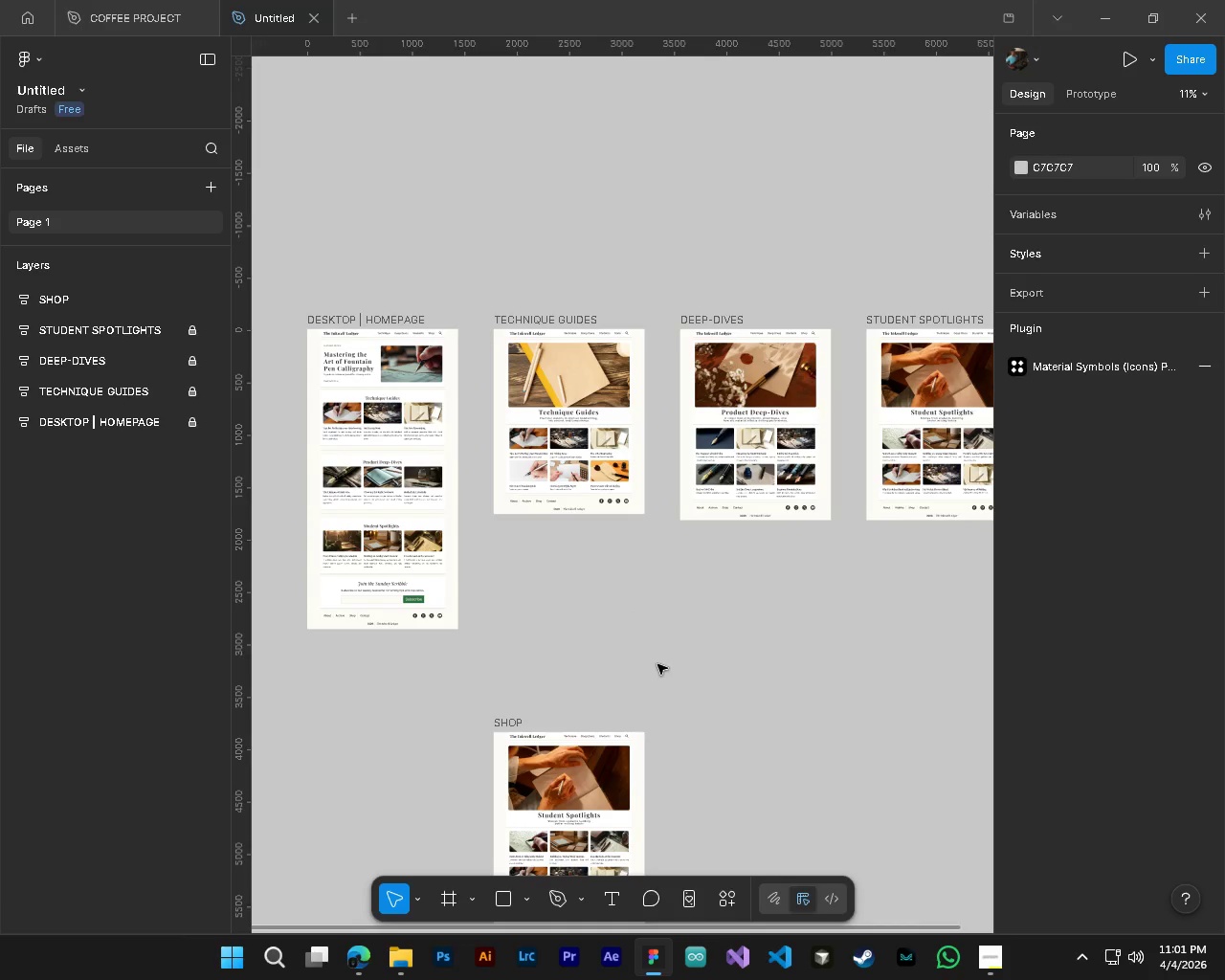 
scroll: coordinate [632, 610], scroll_direction: up, amount: 2.0
 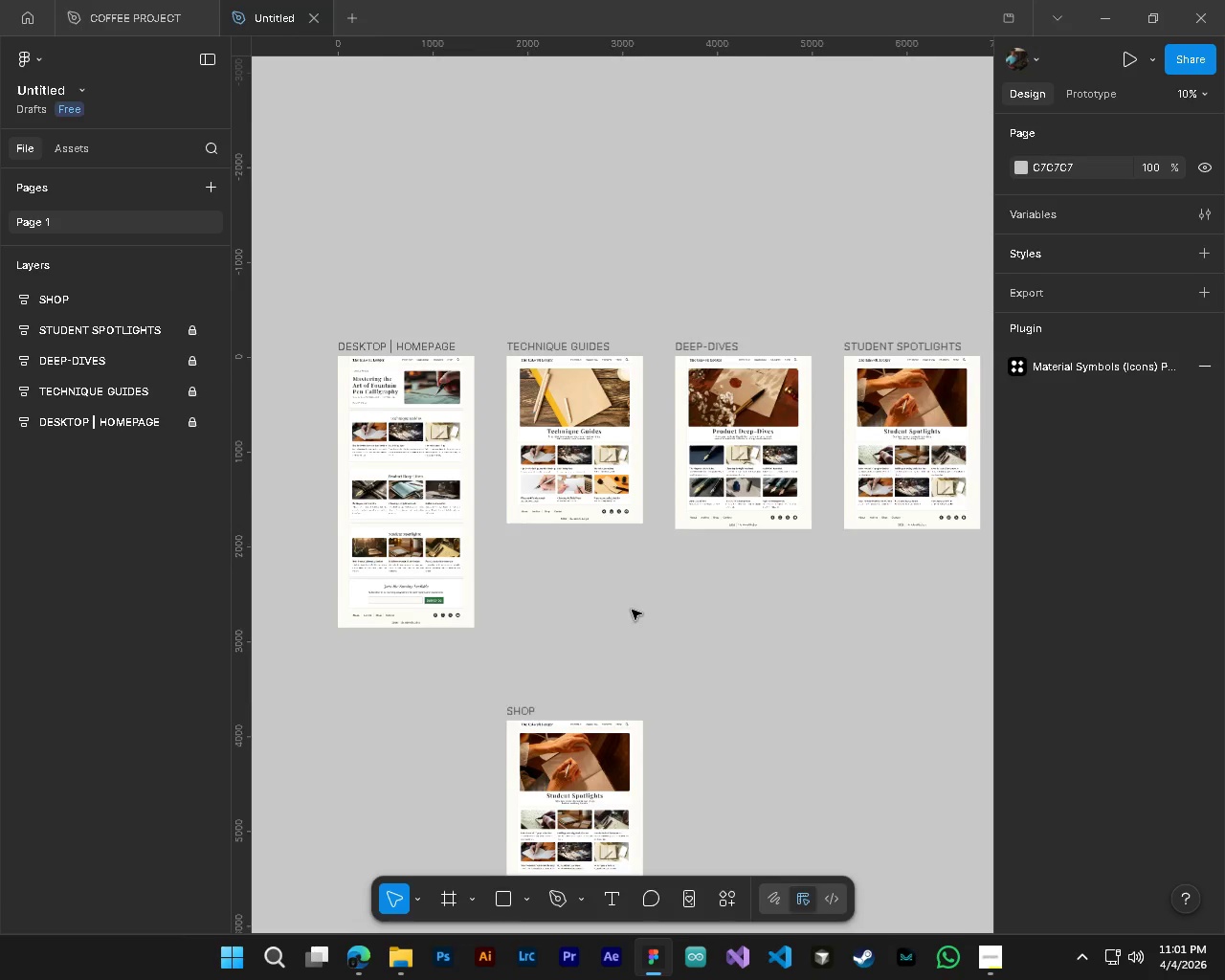 
hold_key(key=ControlLeft, duration=0.78)
 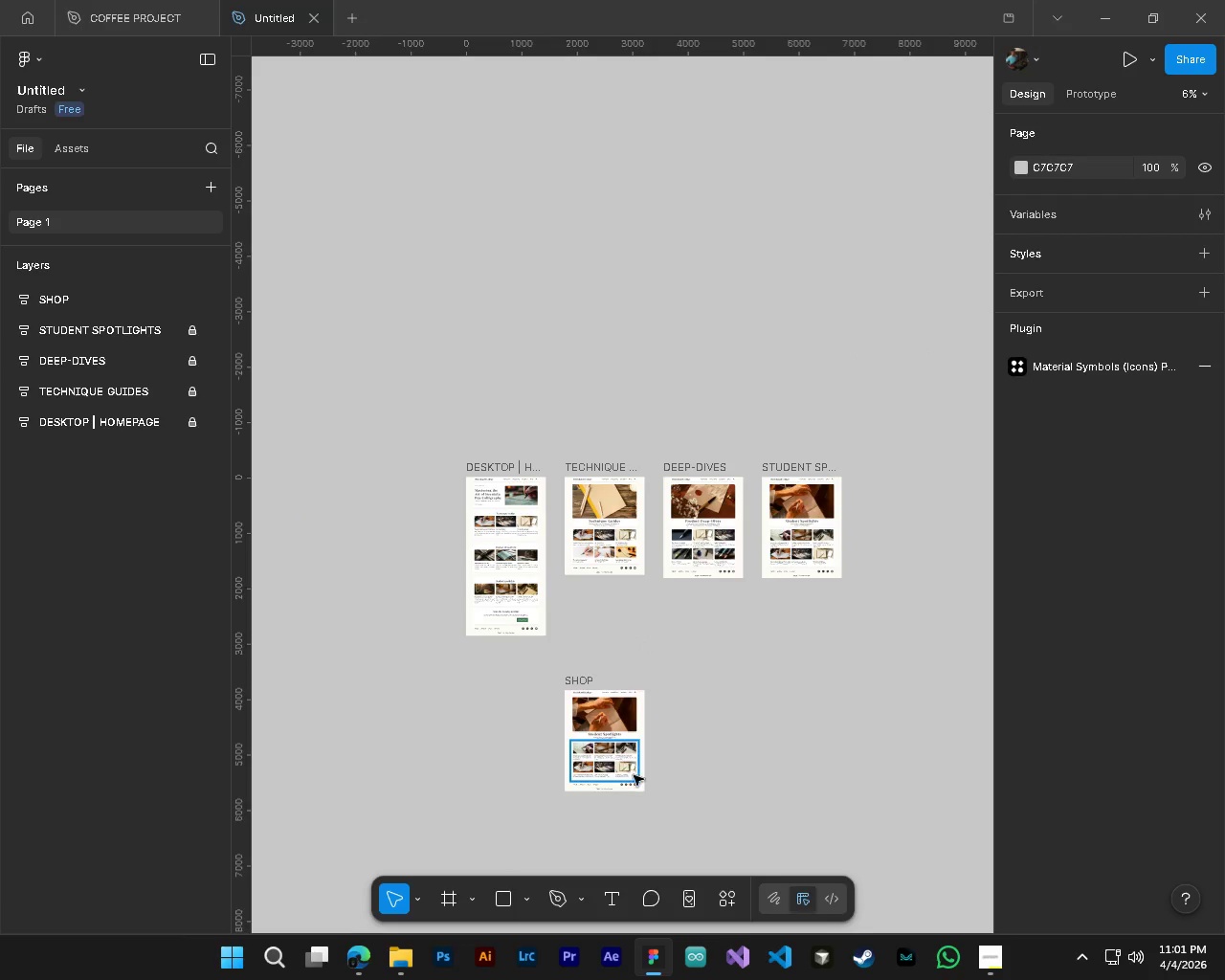 
hold_key(key=AltLeft, duration=0.73)
 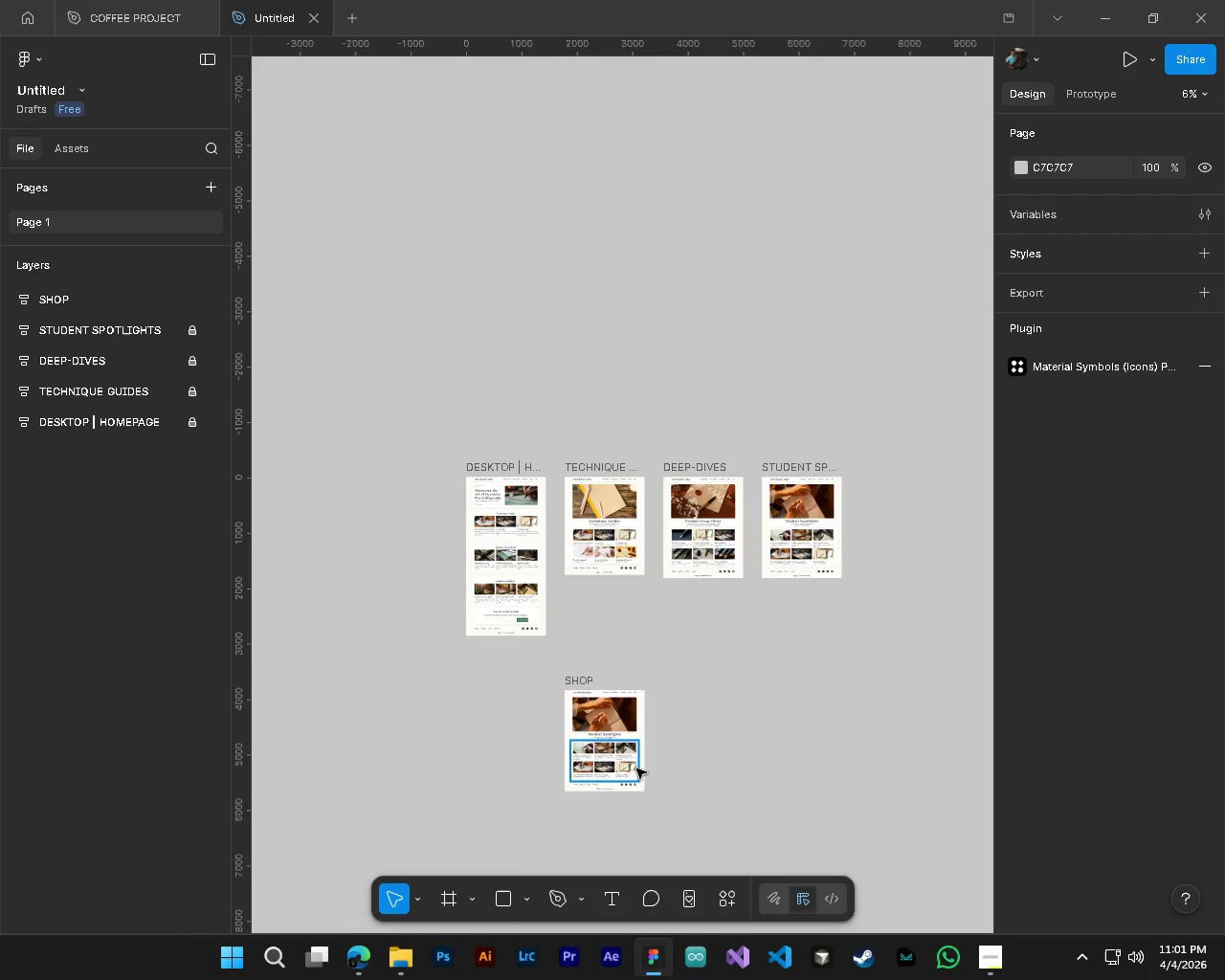 
key(Shift+ShiftLeft)
 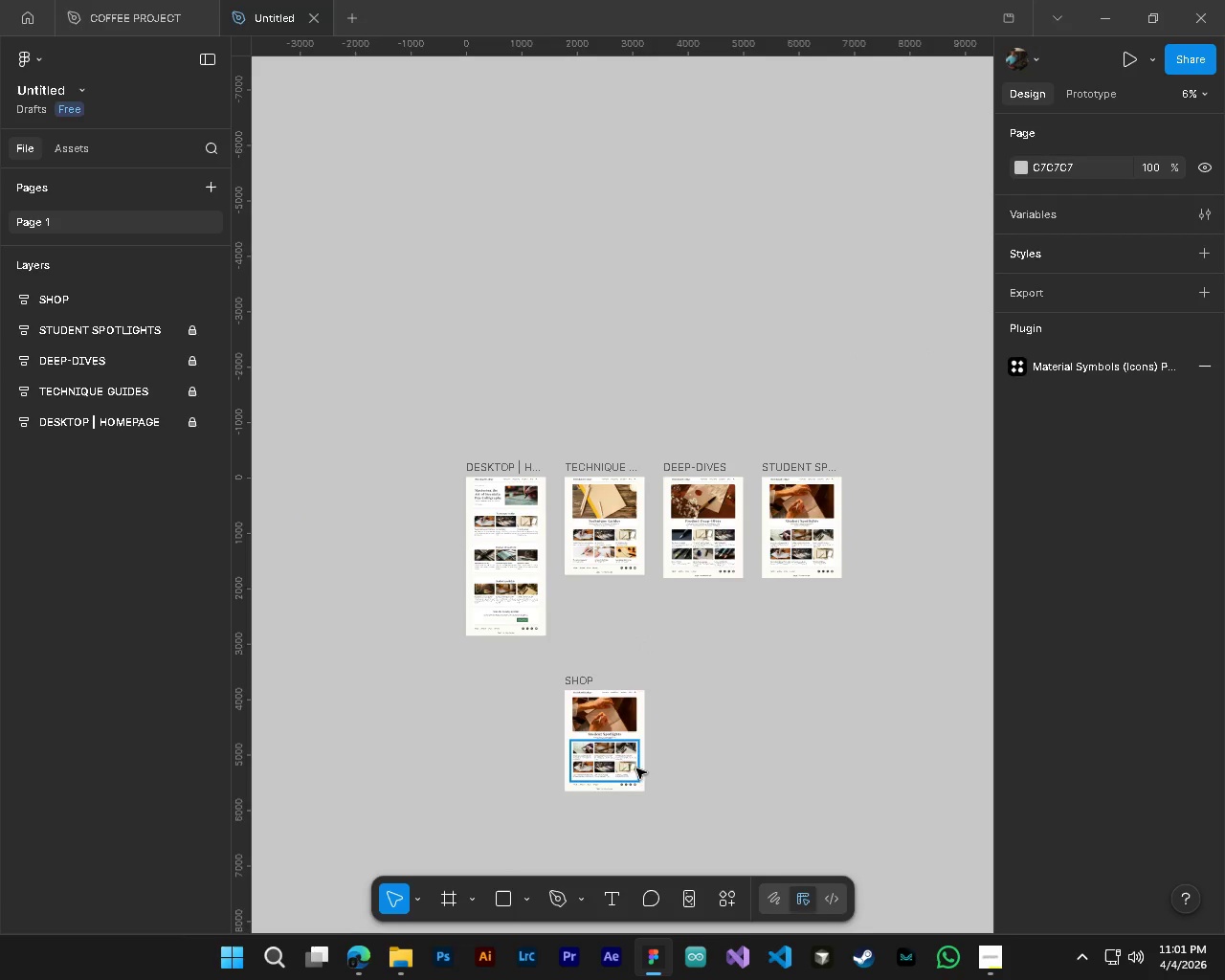 
scroll: coordinate [644, 643], scroll_direction: down, amount: 5.0
 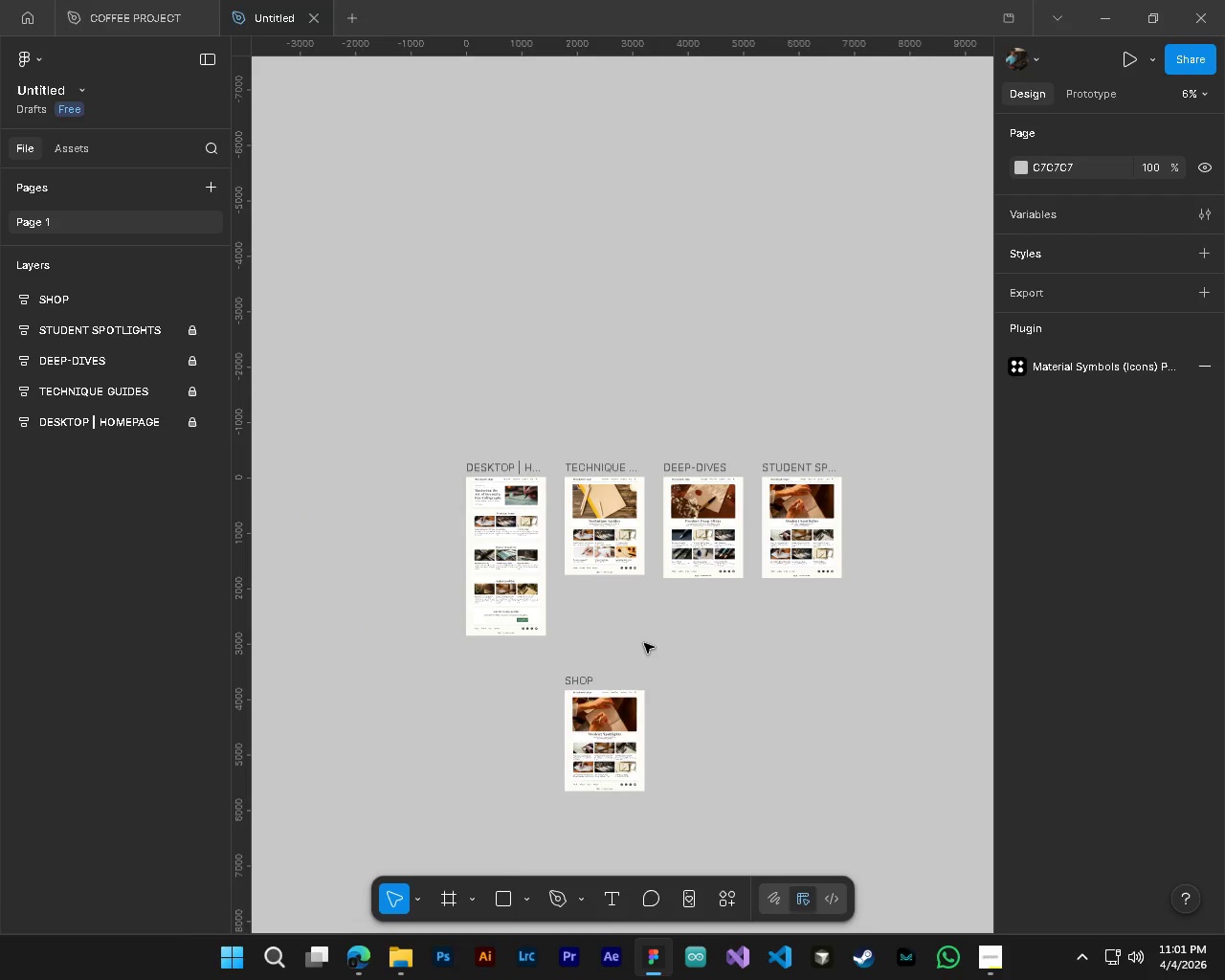 
hold_key(key=AltLeft, duration=0.94)
hold_key(key=ControlLeft, duration=0.97)
scroll: coordinate [550, 697], scroll_direction: up, amount: 8.0
 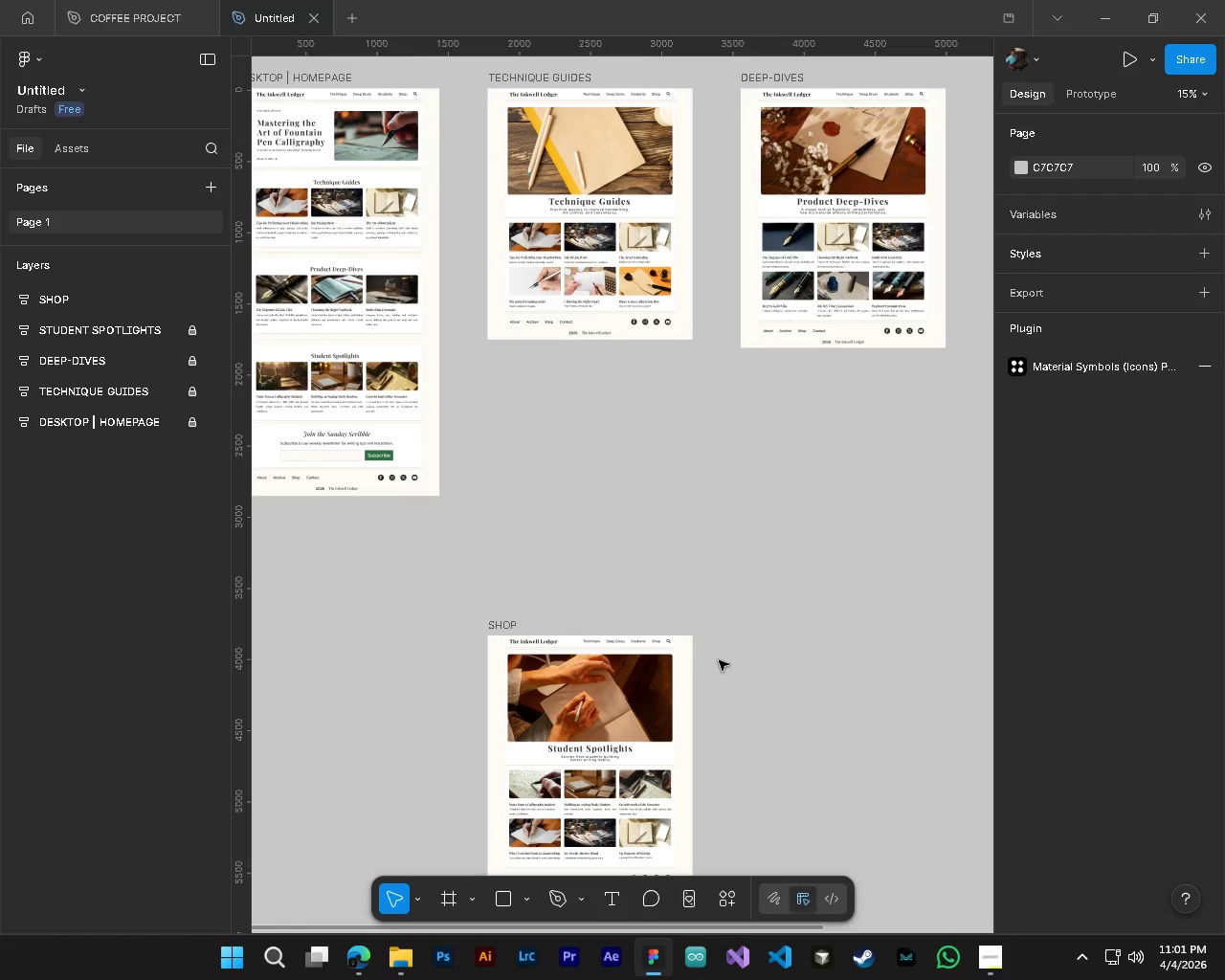 
hold_key(key=AltLeft, duration=0.39)
hold_key(key=ControlLeft, duration=1.03)
scroll: coordinate [721, 593], scroll_direction: down, amount: 5.0
 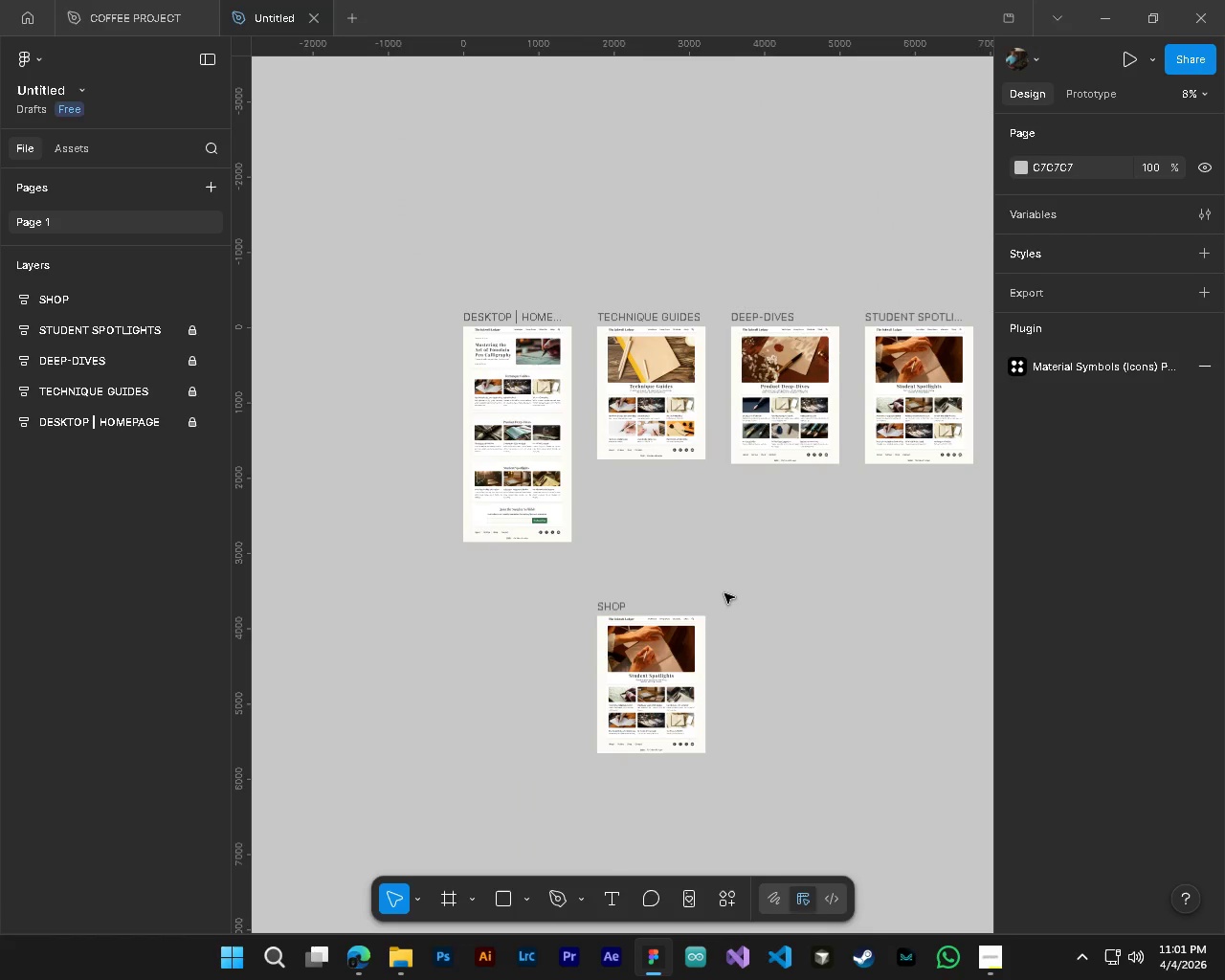 